 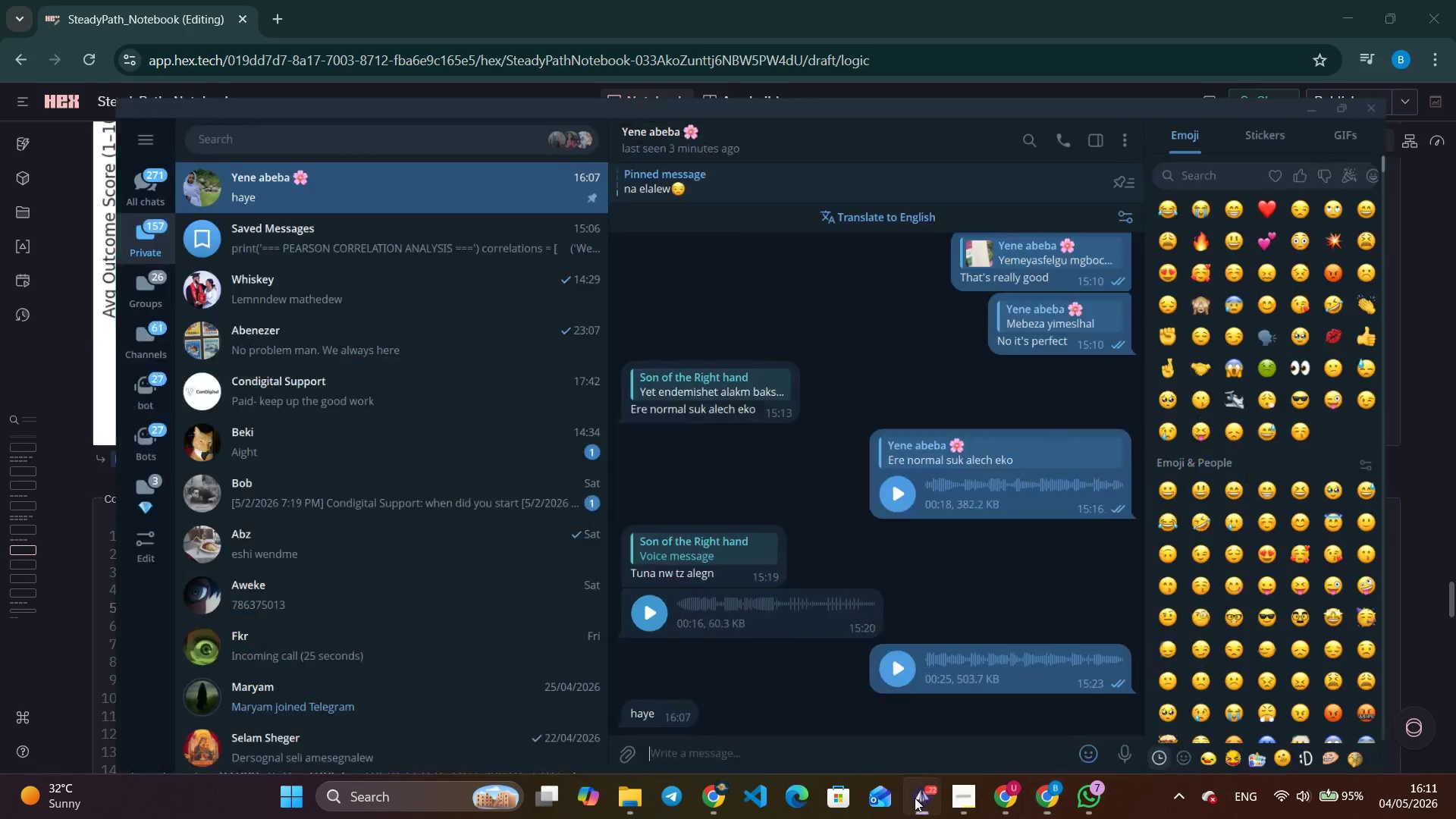 
left_click([915, 798])
 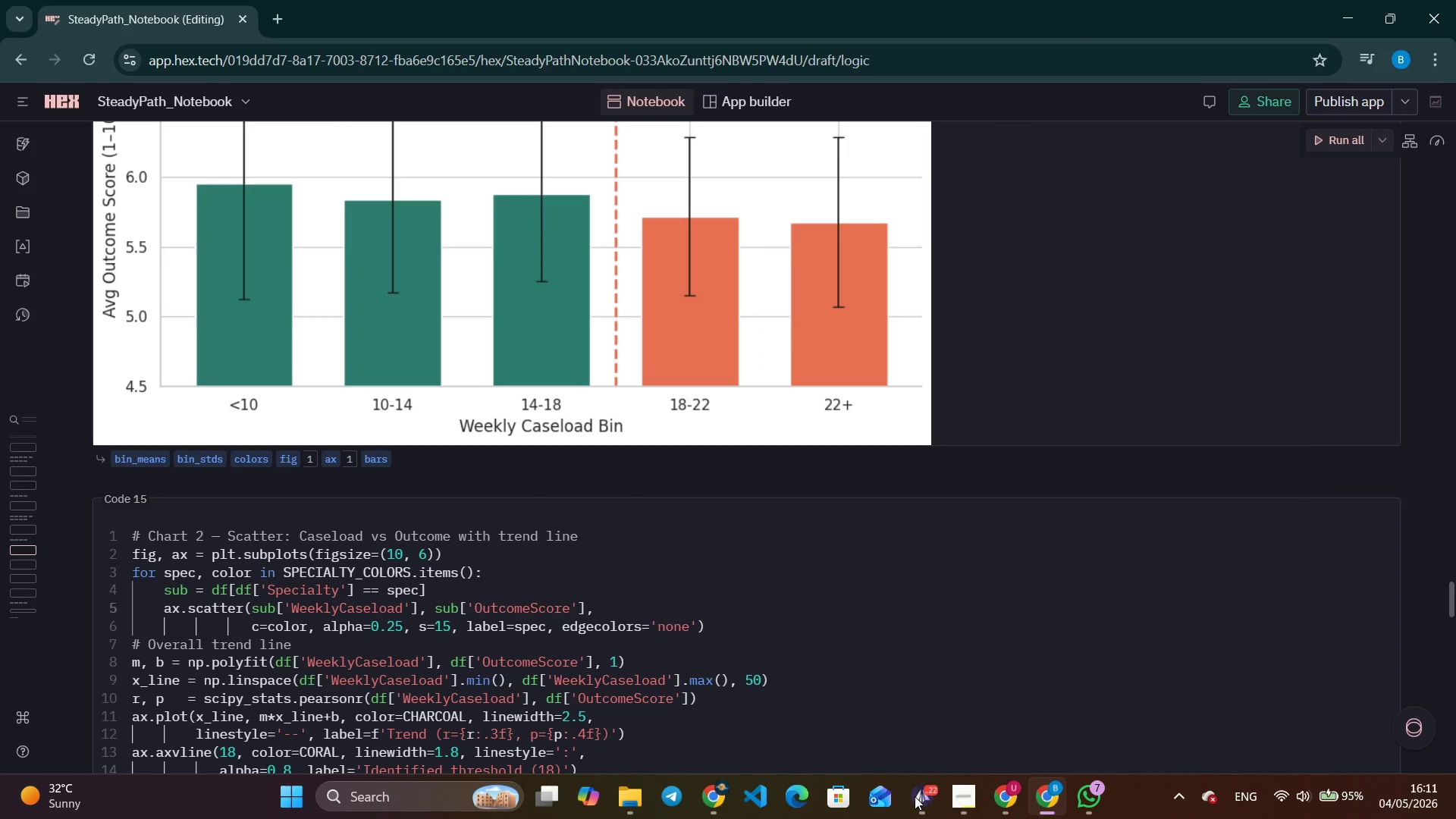 
left_click([915, 796])
 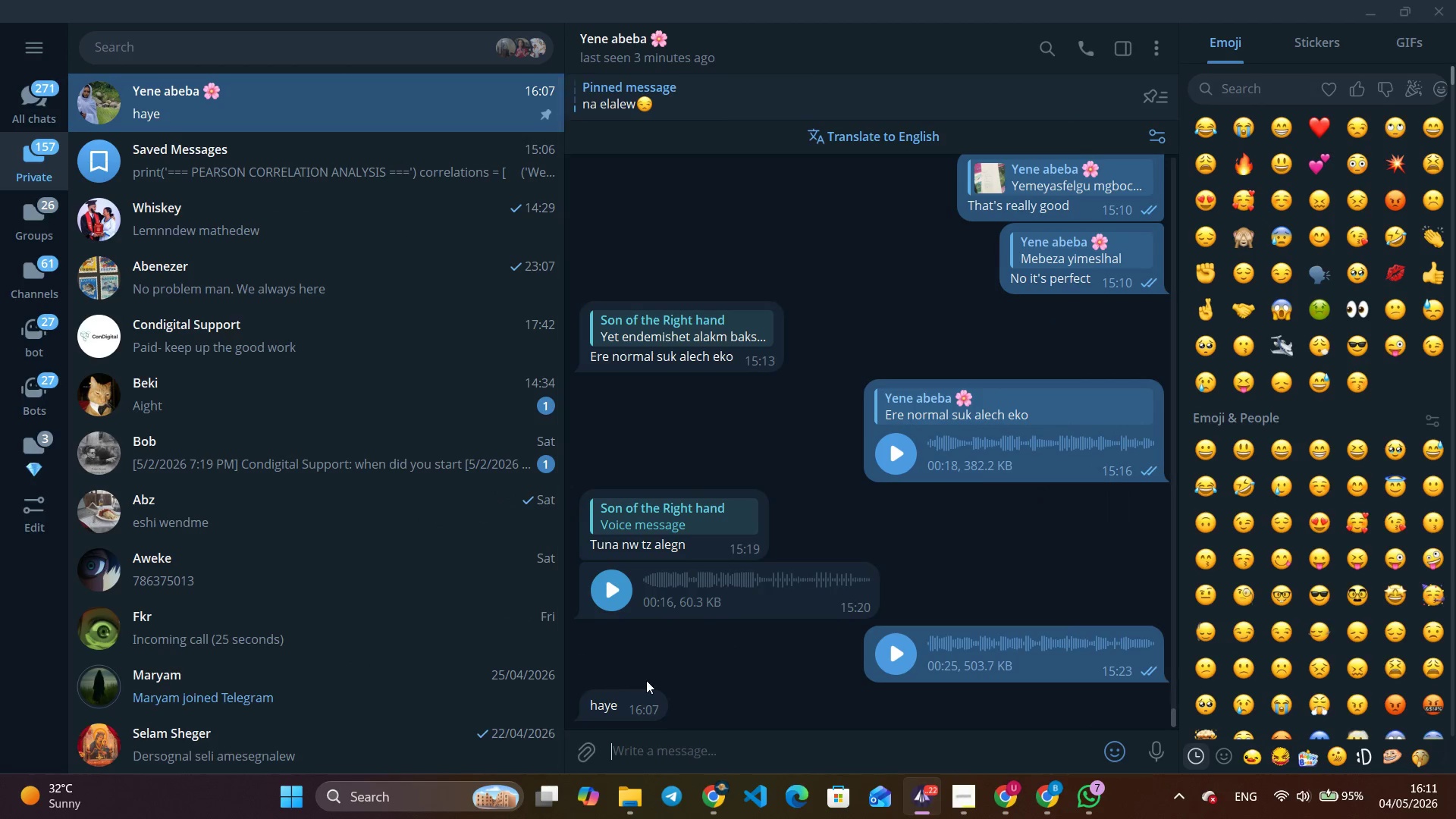 
right_click([626, 703])
 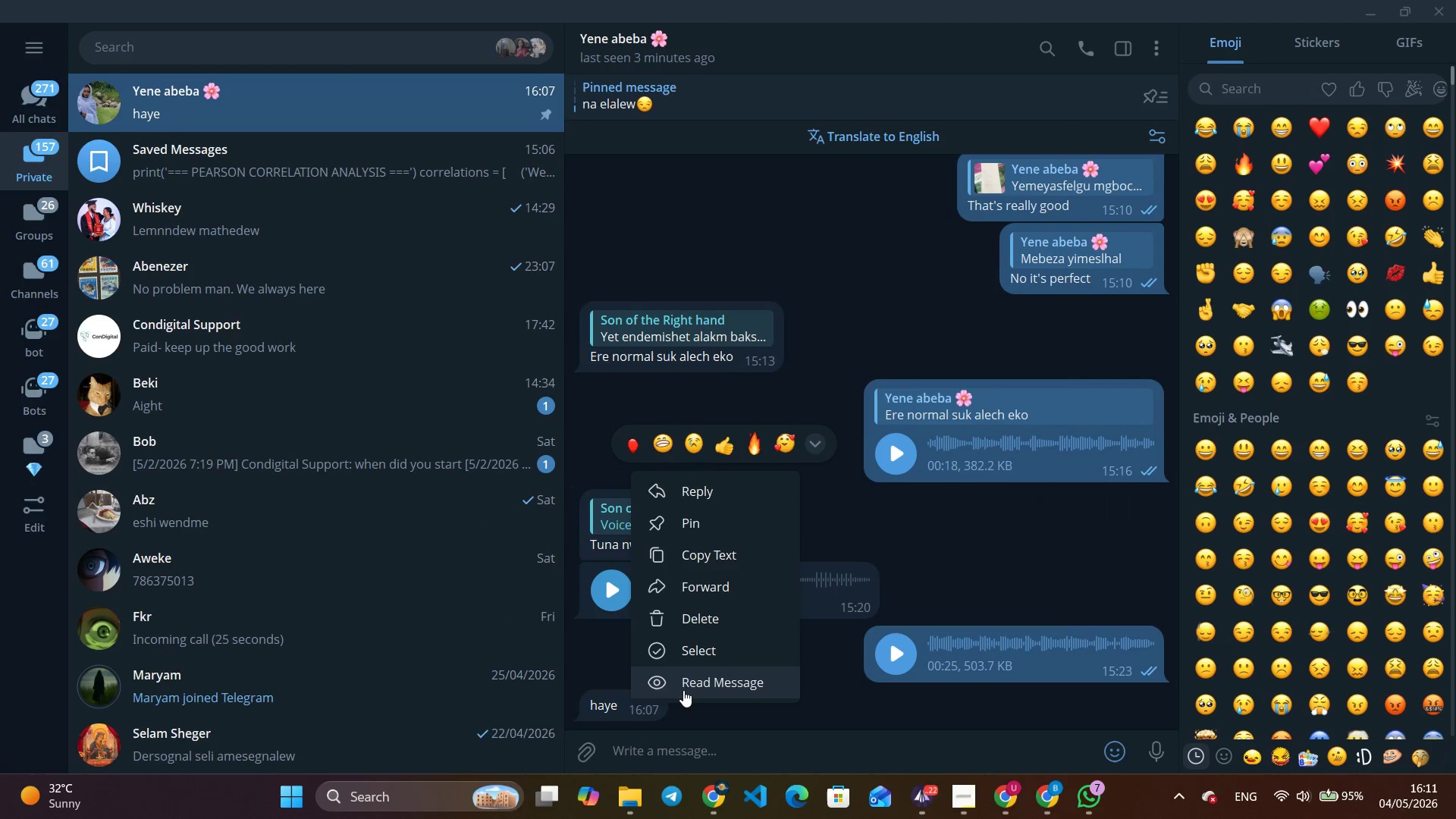 
left_click([683, 690])
 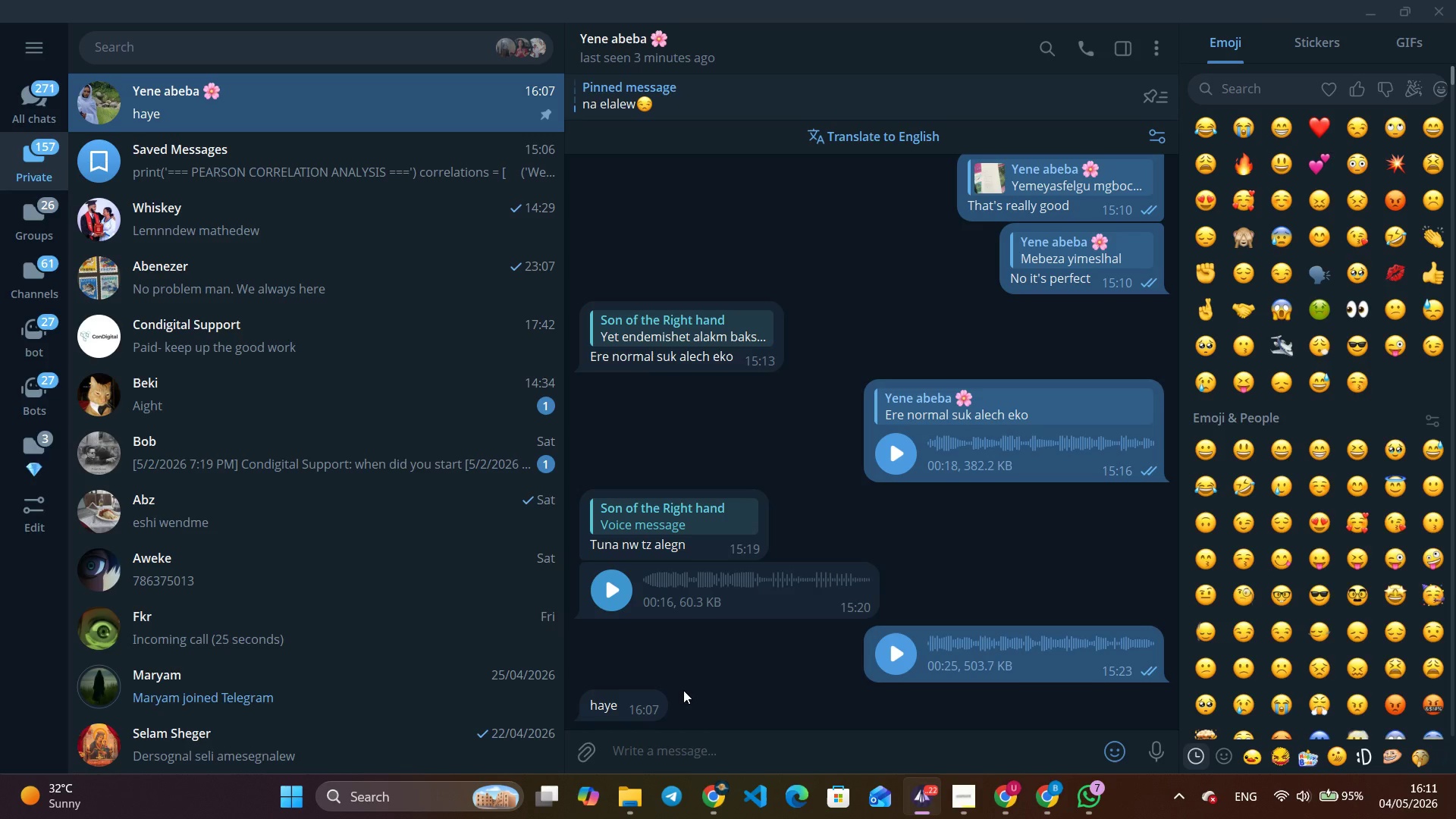 
type(eshi baby)
 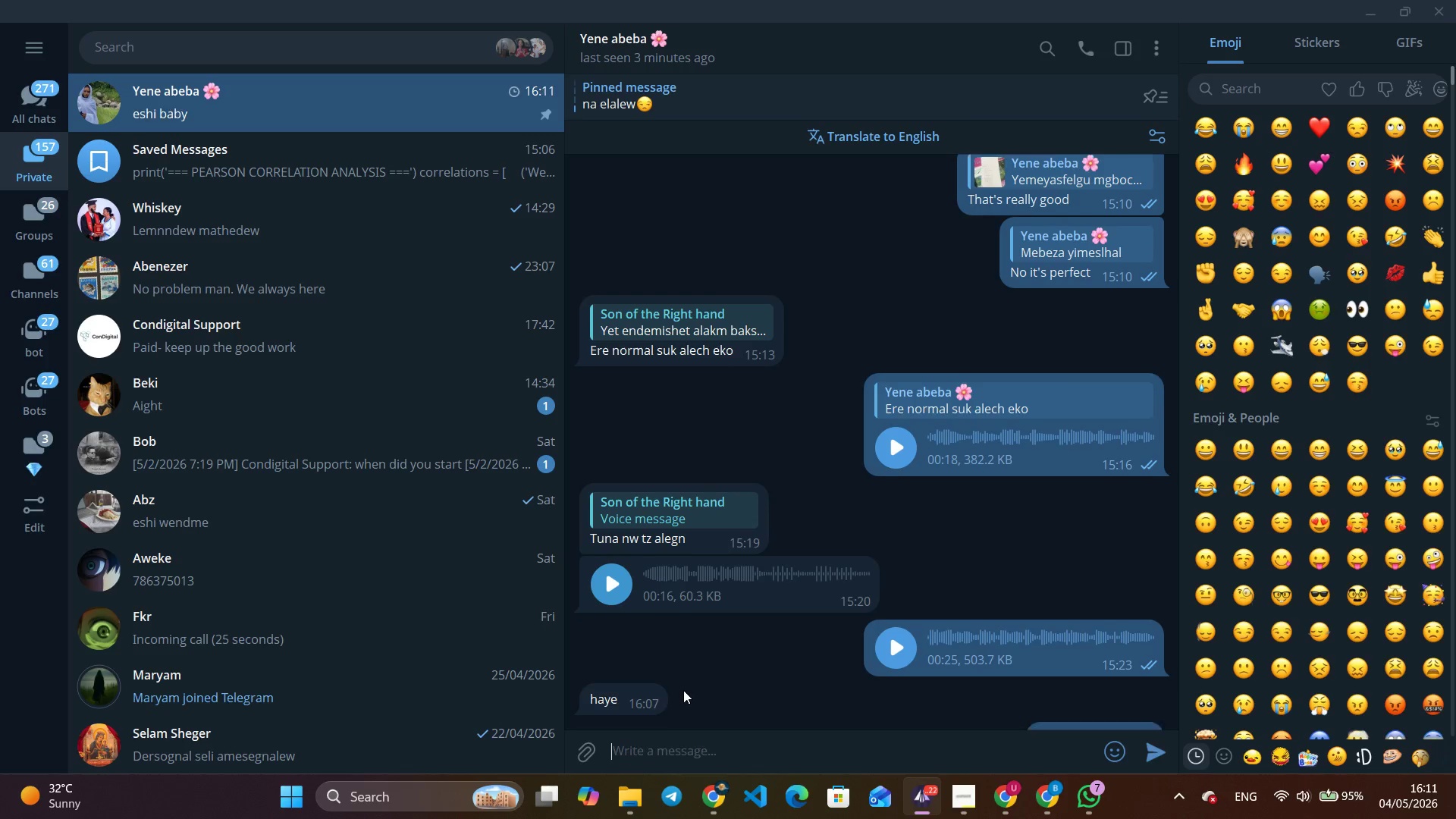 
key(Enter)
 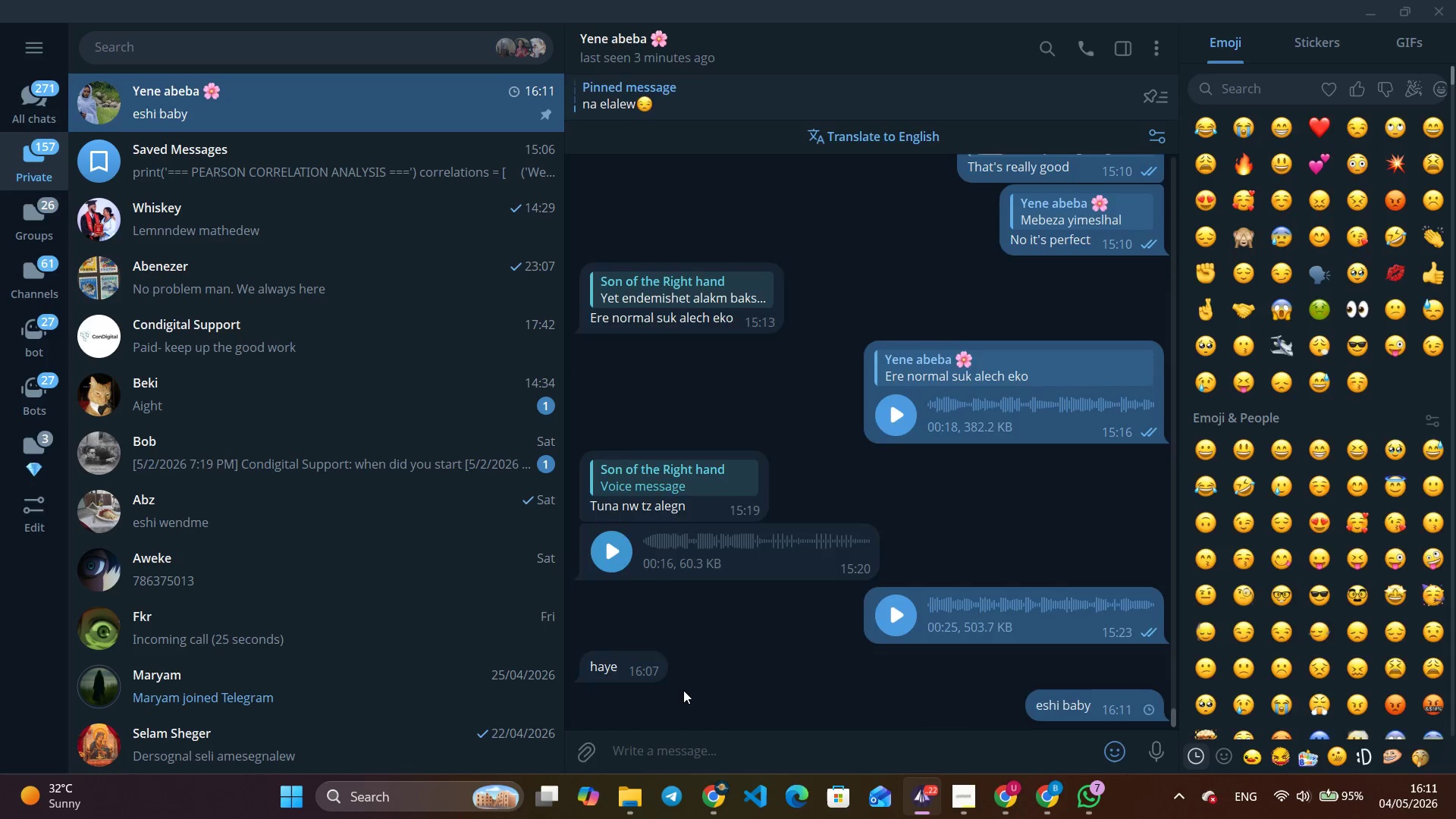 
key(Escape)
 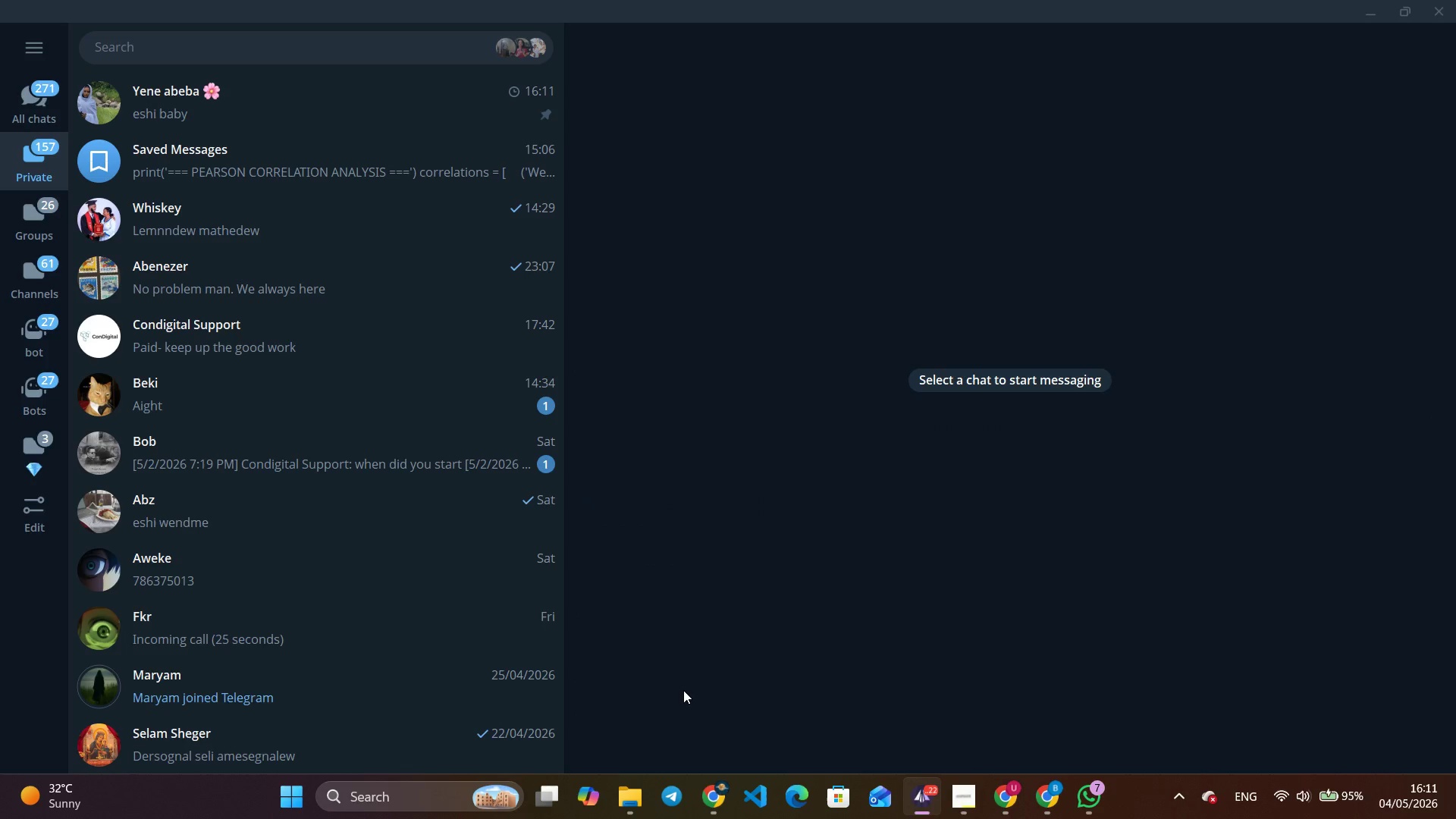 
key(Alt+AltLeft)
 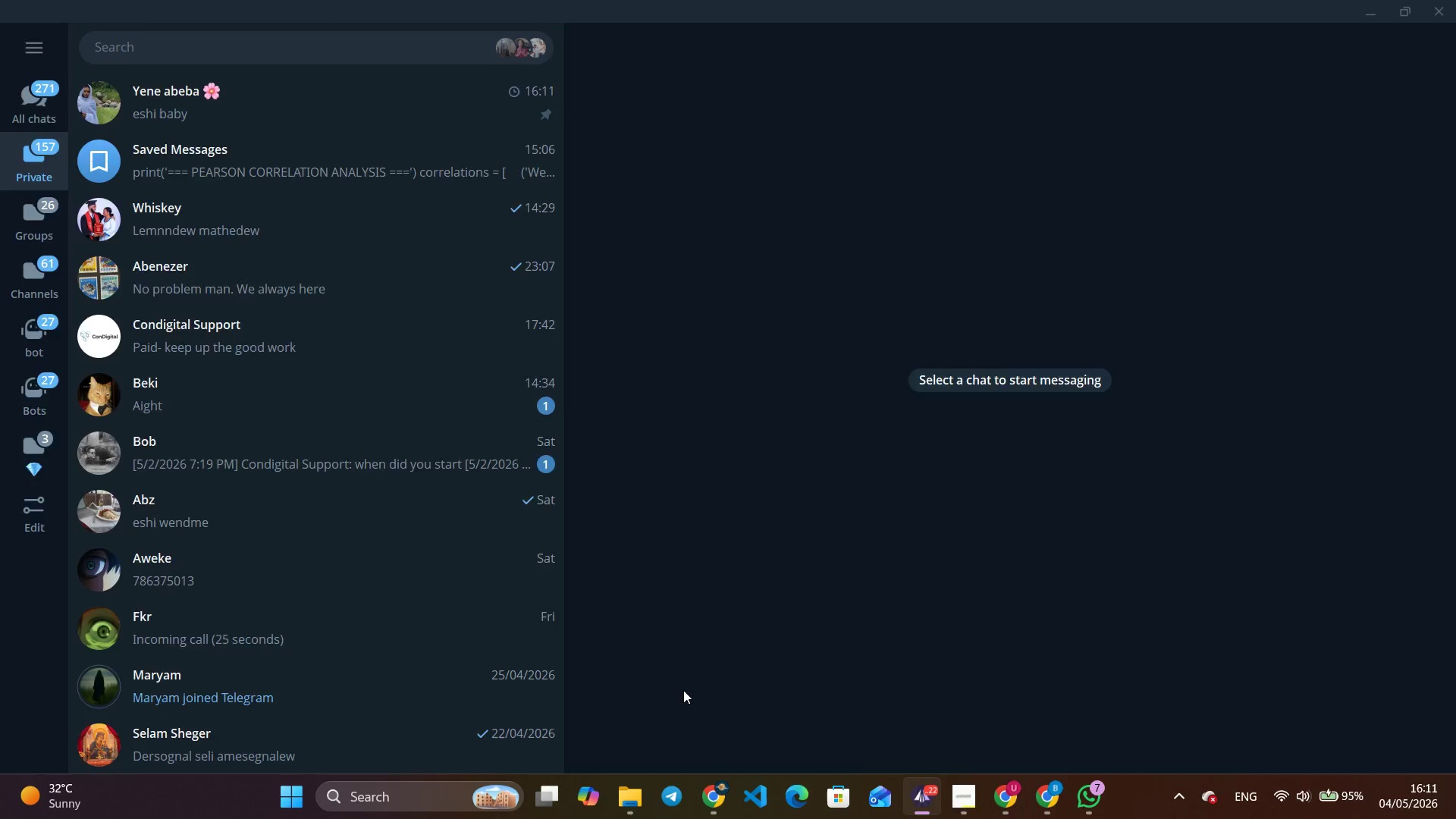 
key(Alt+Tab)
 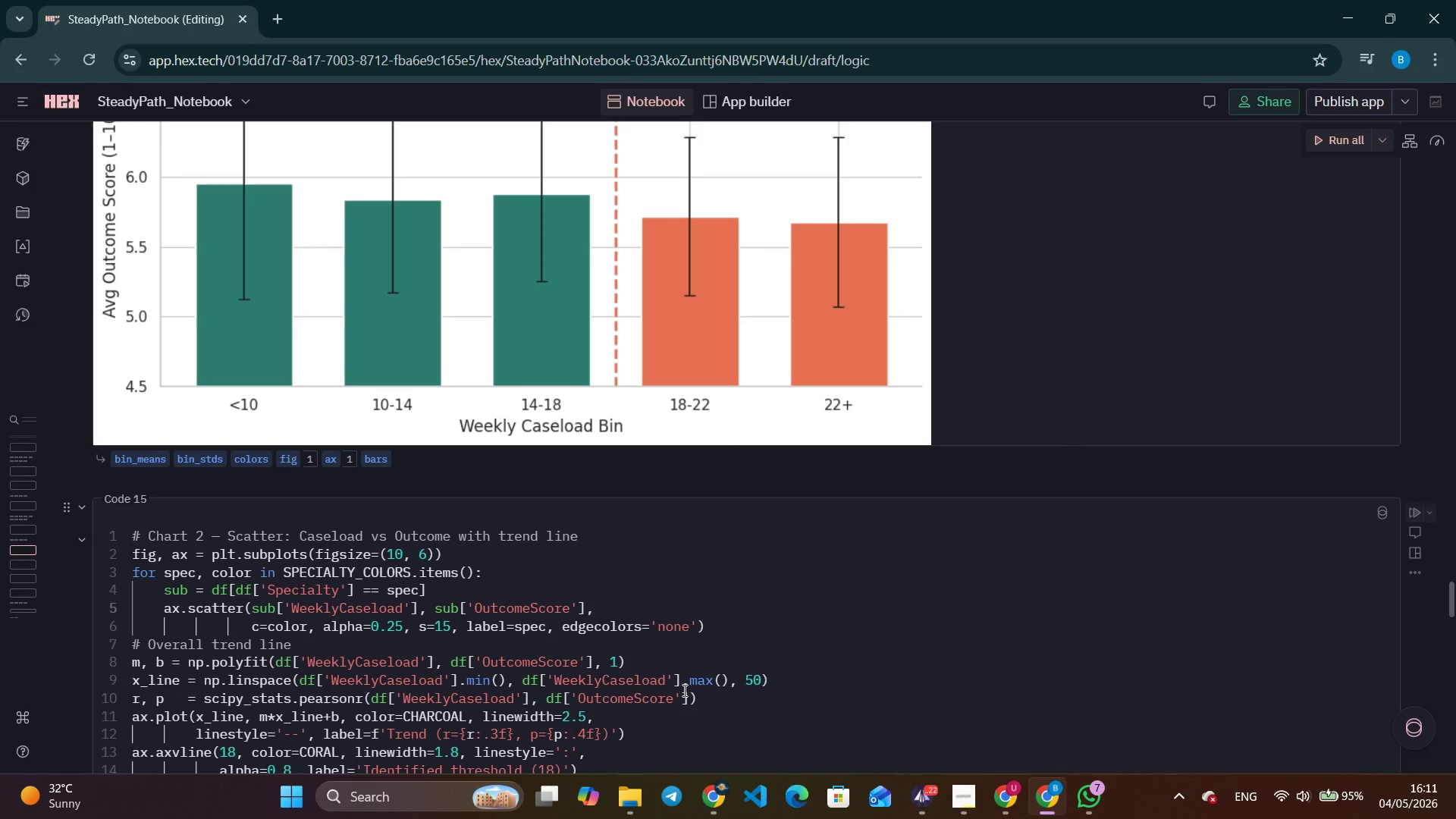 
left_click_drag(start_coordinate=[810, 676], to_coordinate=[814, 672])
 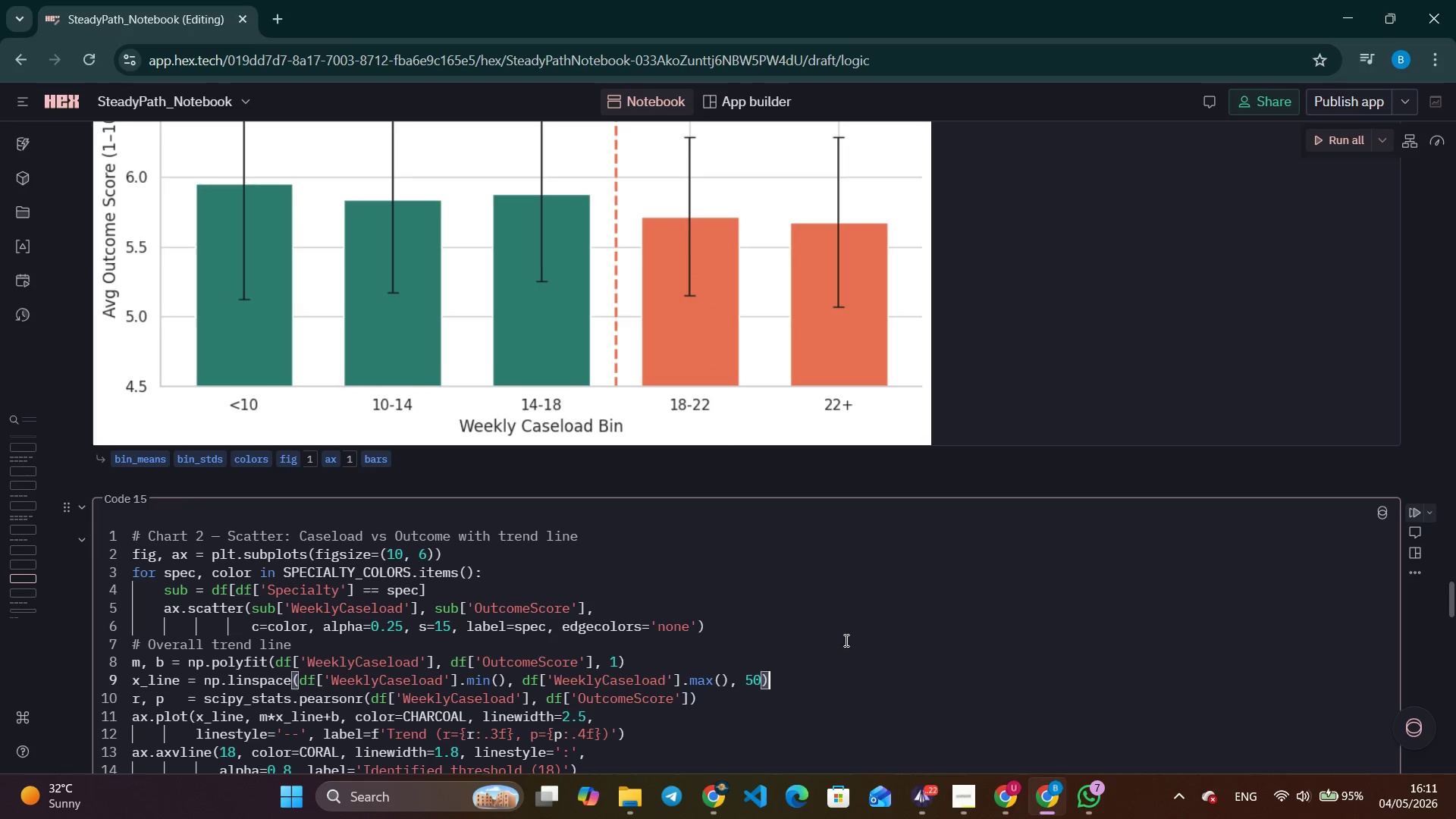 
scroll: coordinate [846, 639], scroll_direction: up, amount: 2.0
 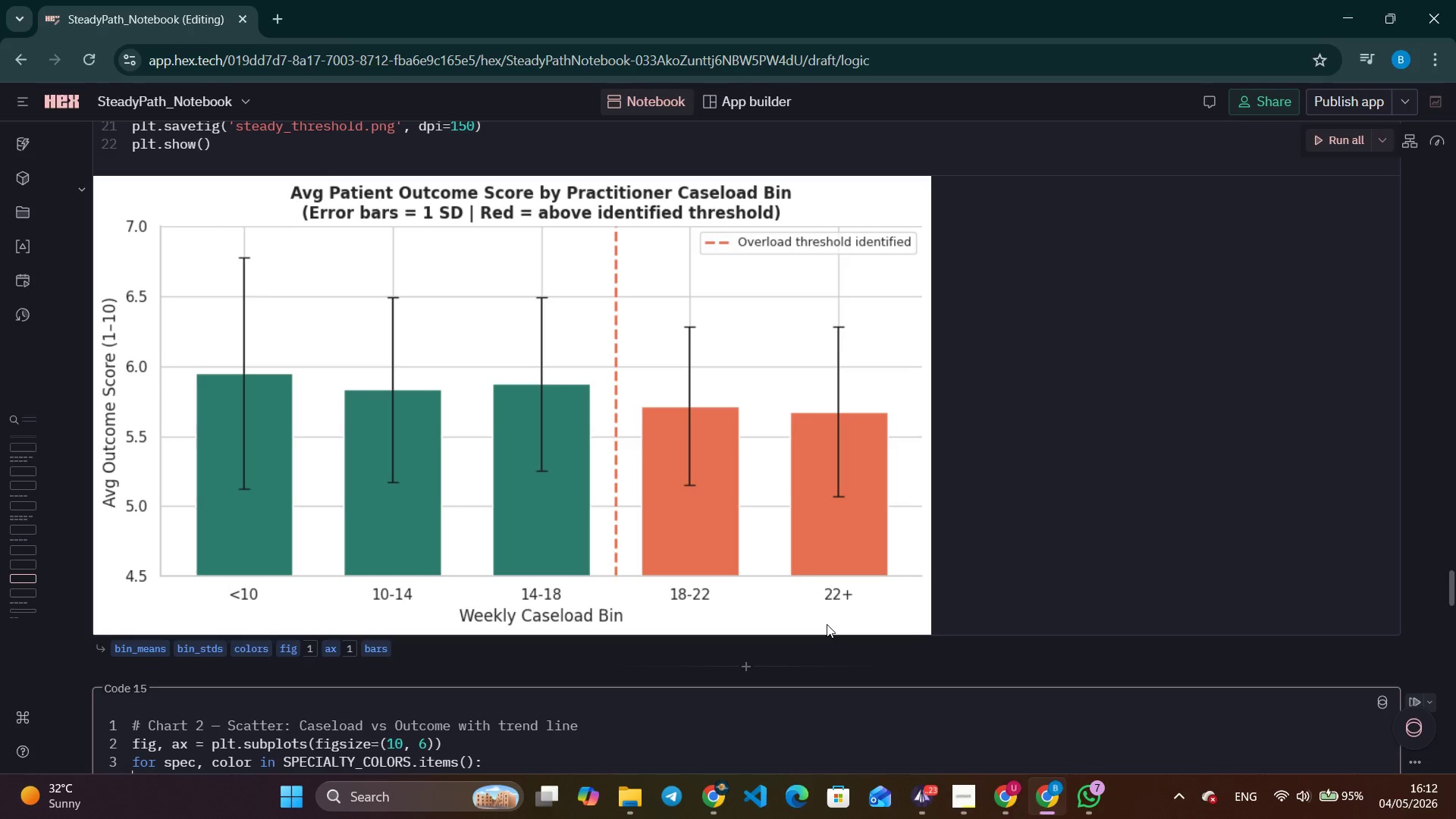 
wait(103.05)
 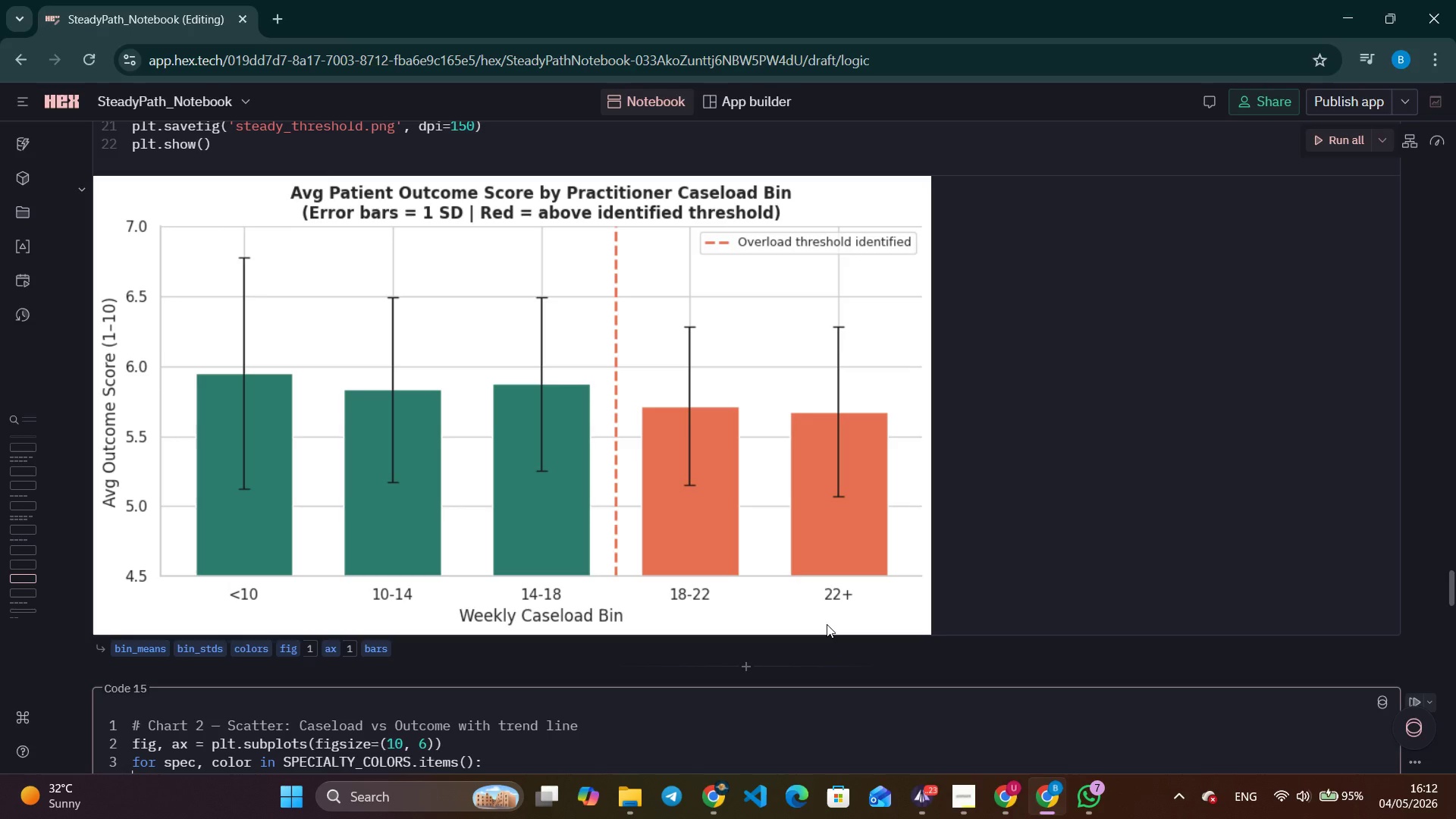 
scroll: coordinate [618, 546], scroll_direction: down, amount: 31.0
 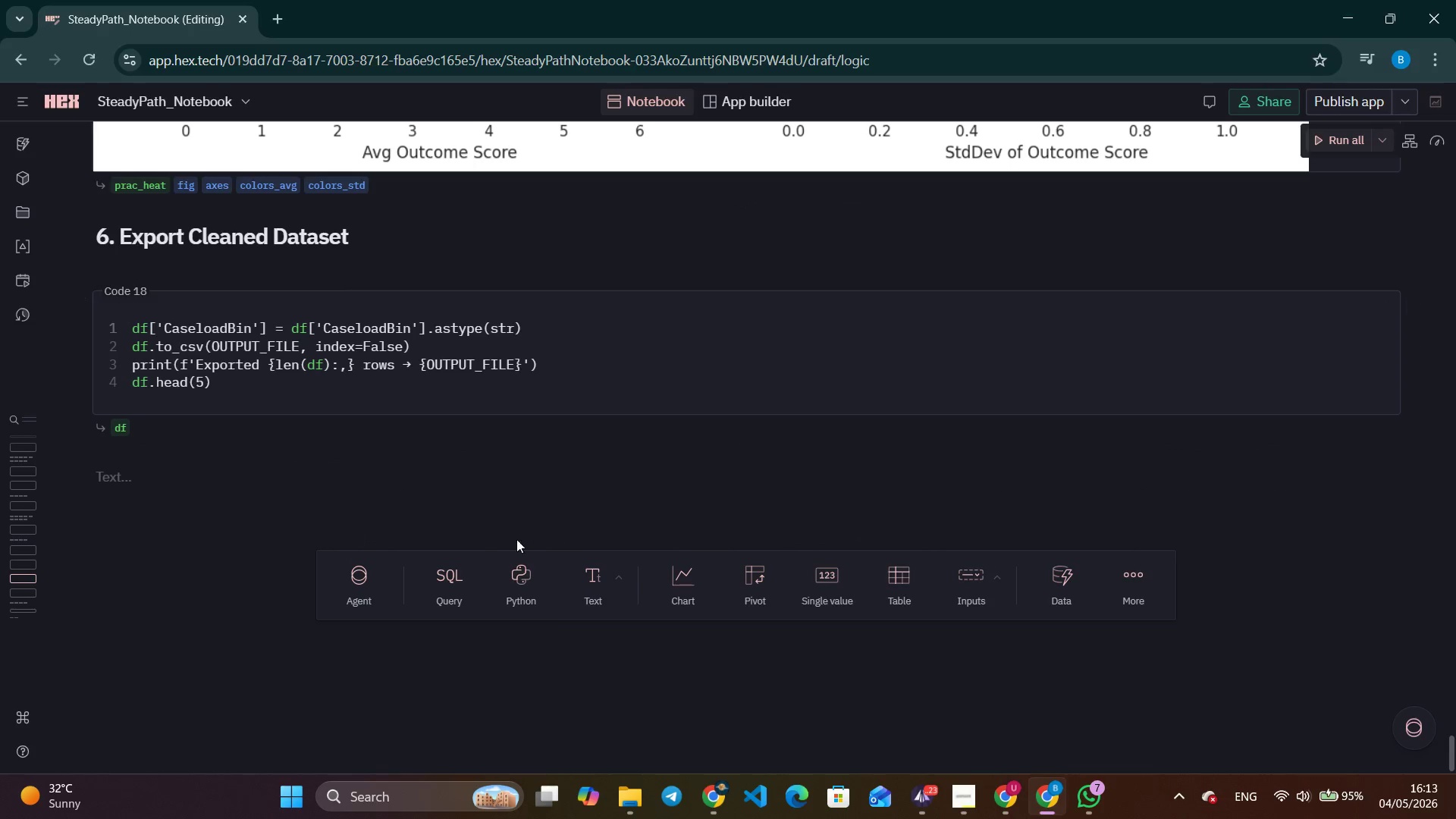 
left_click([596, 584])
 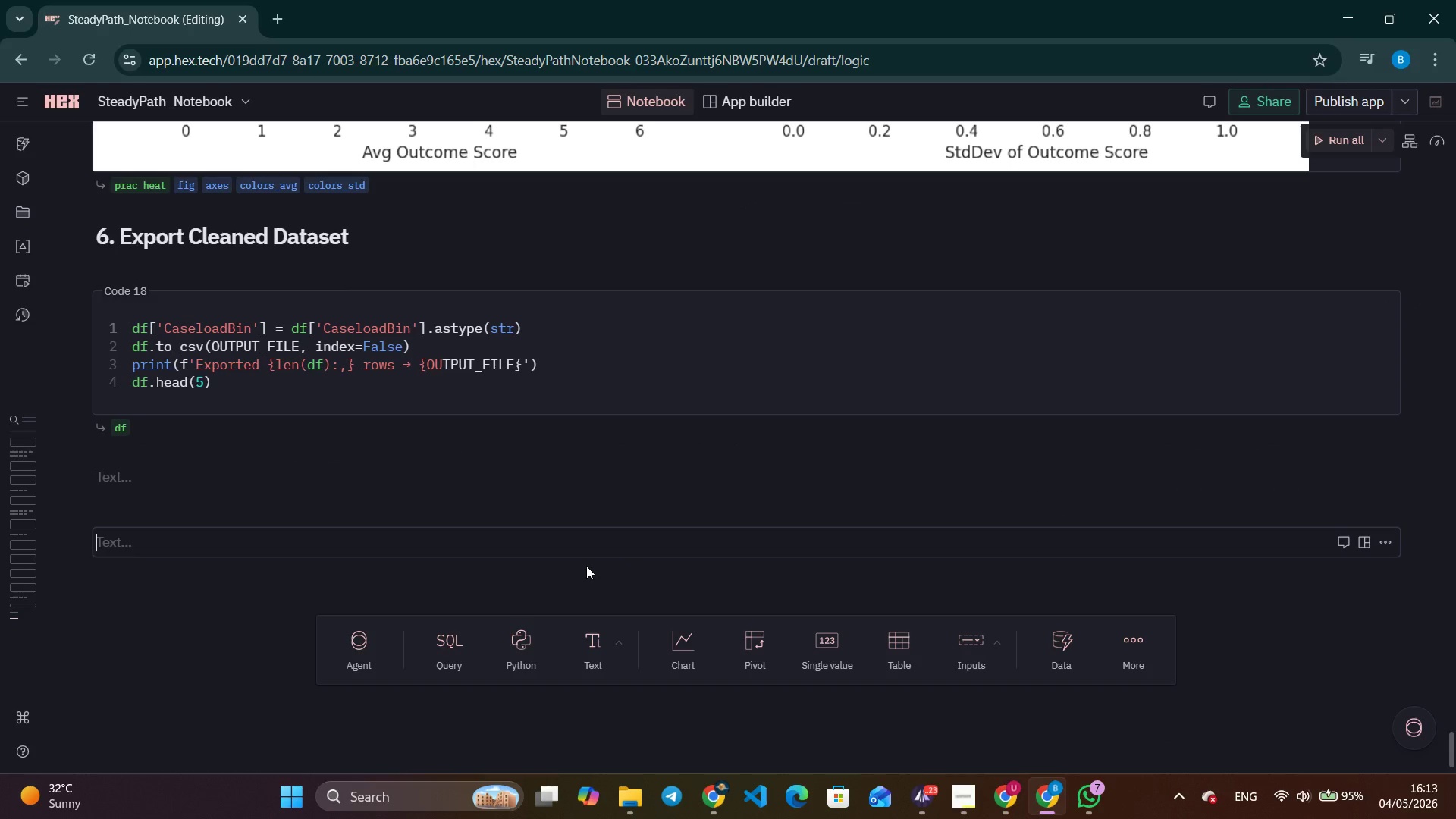 
type(### Summart)
key(Backspace)
type(y)
 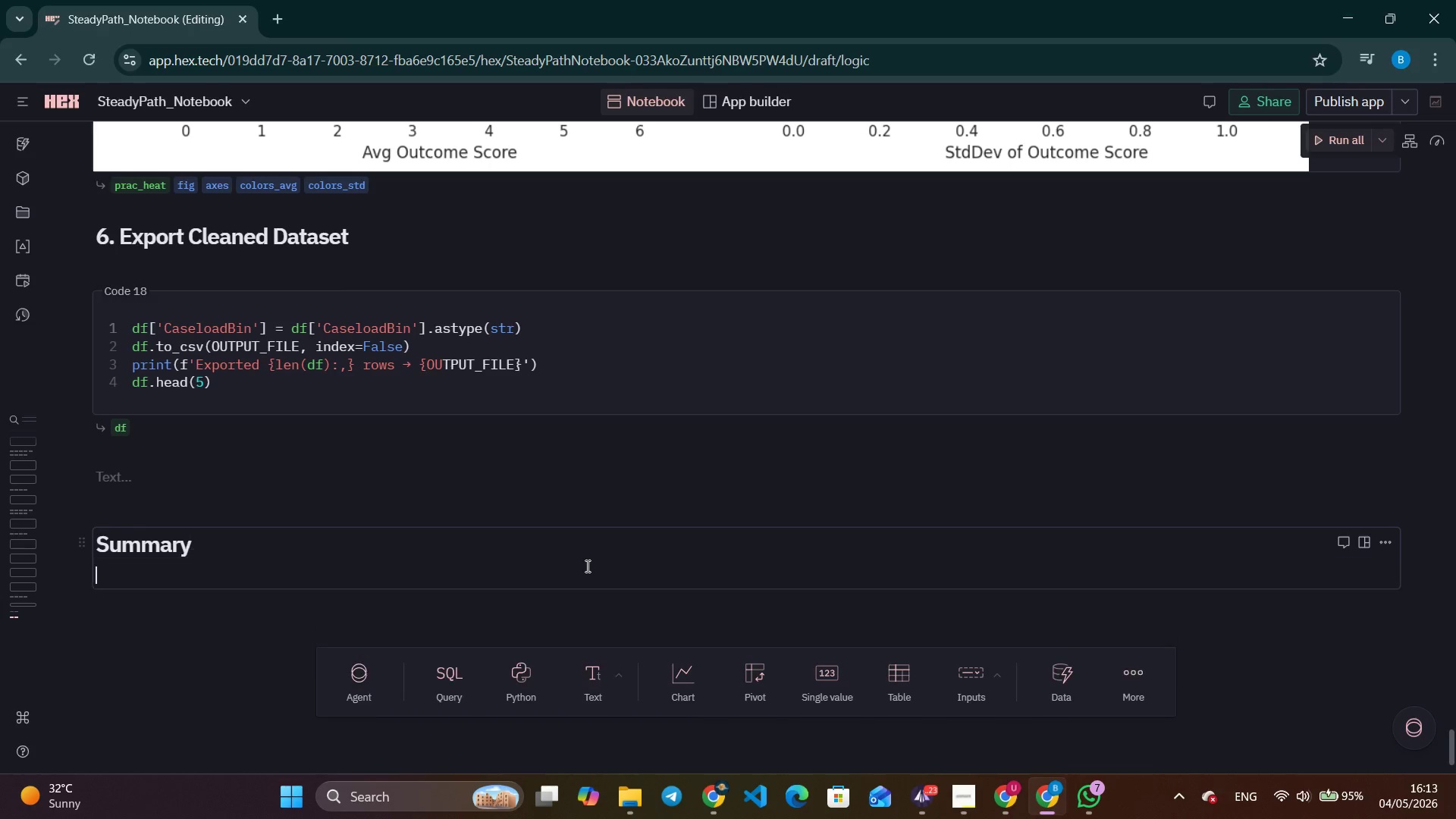 
 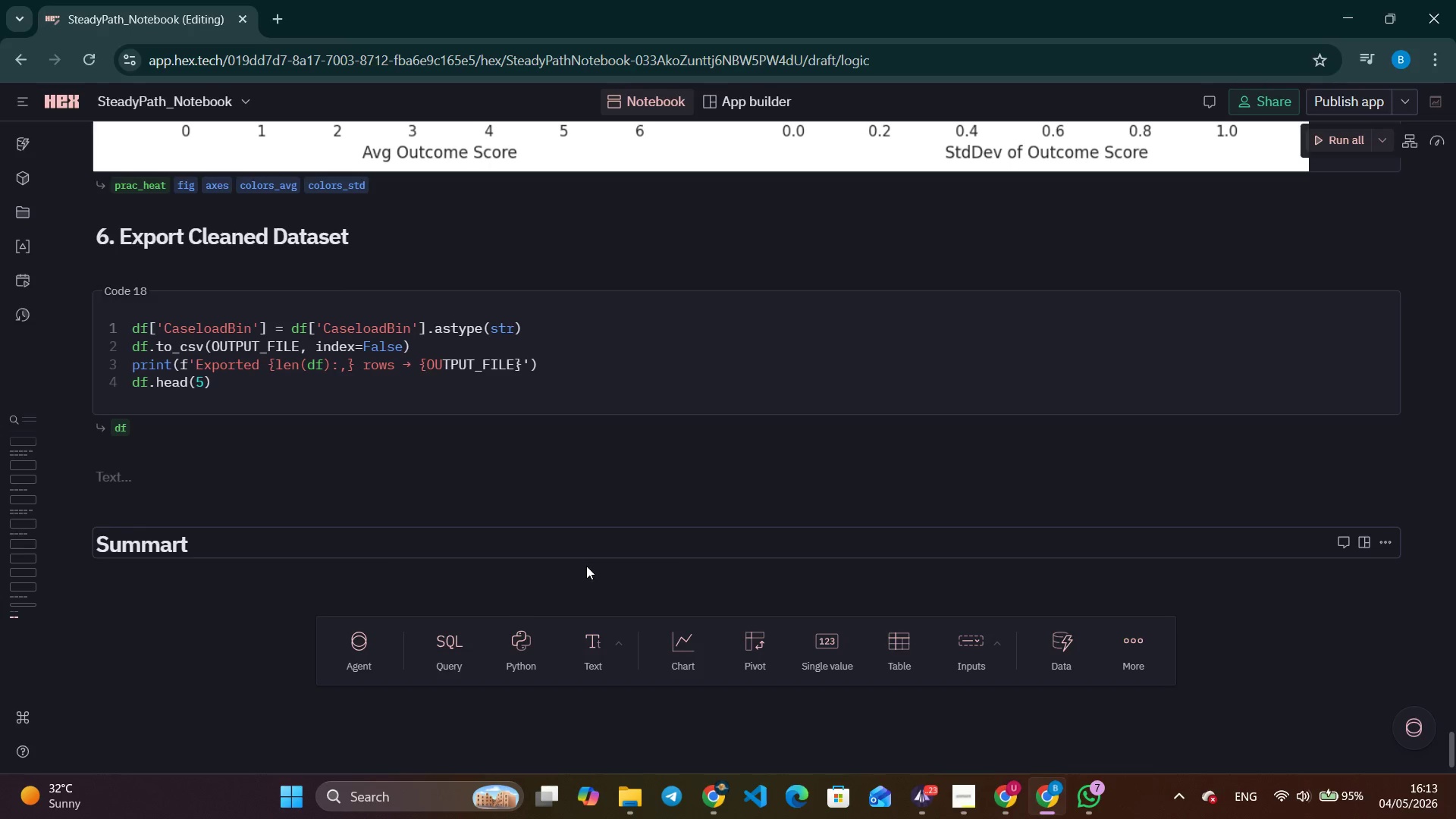 
key(Enter)
 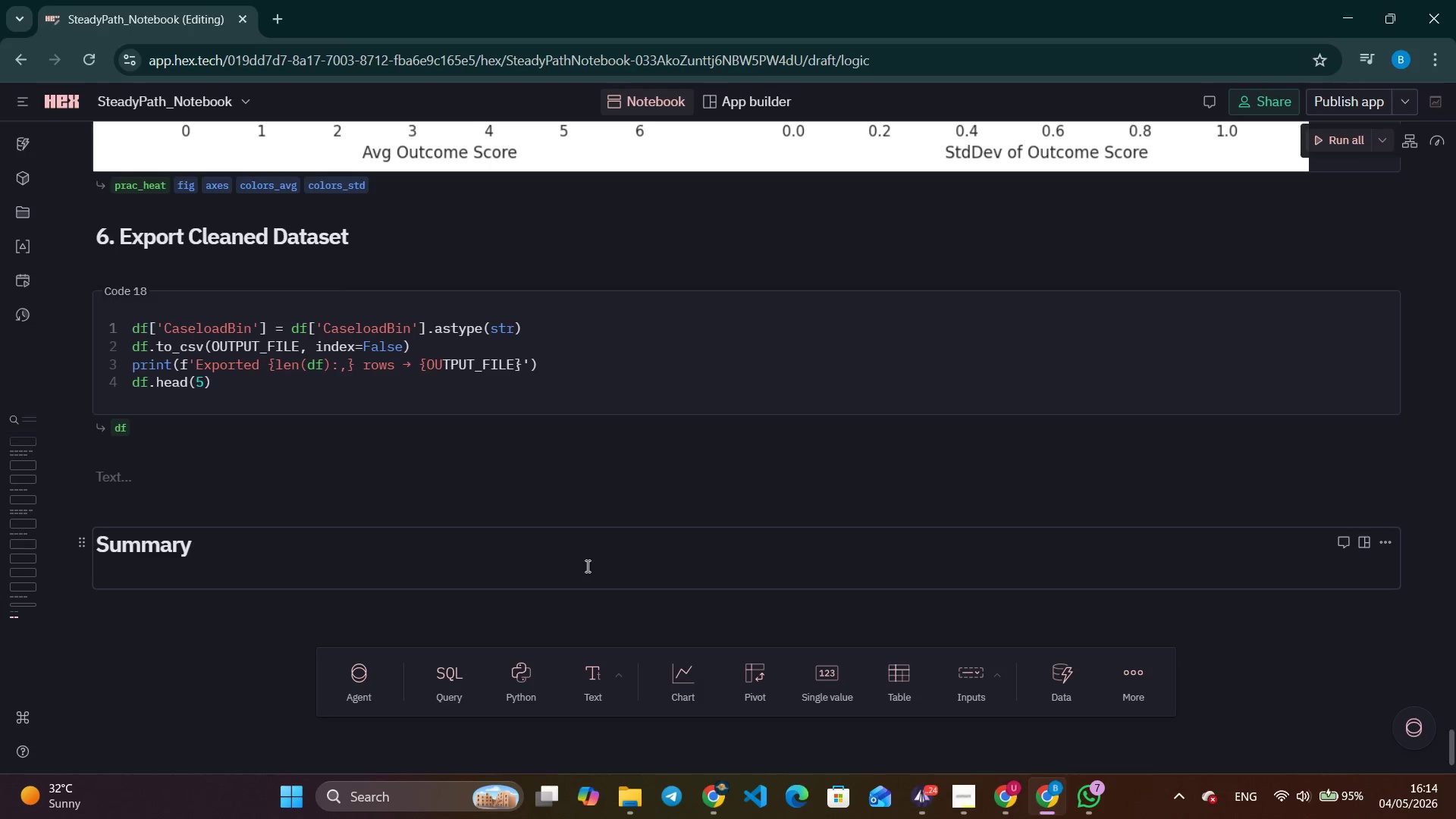 
wait(45.72)
 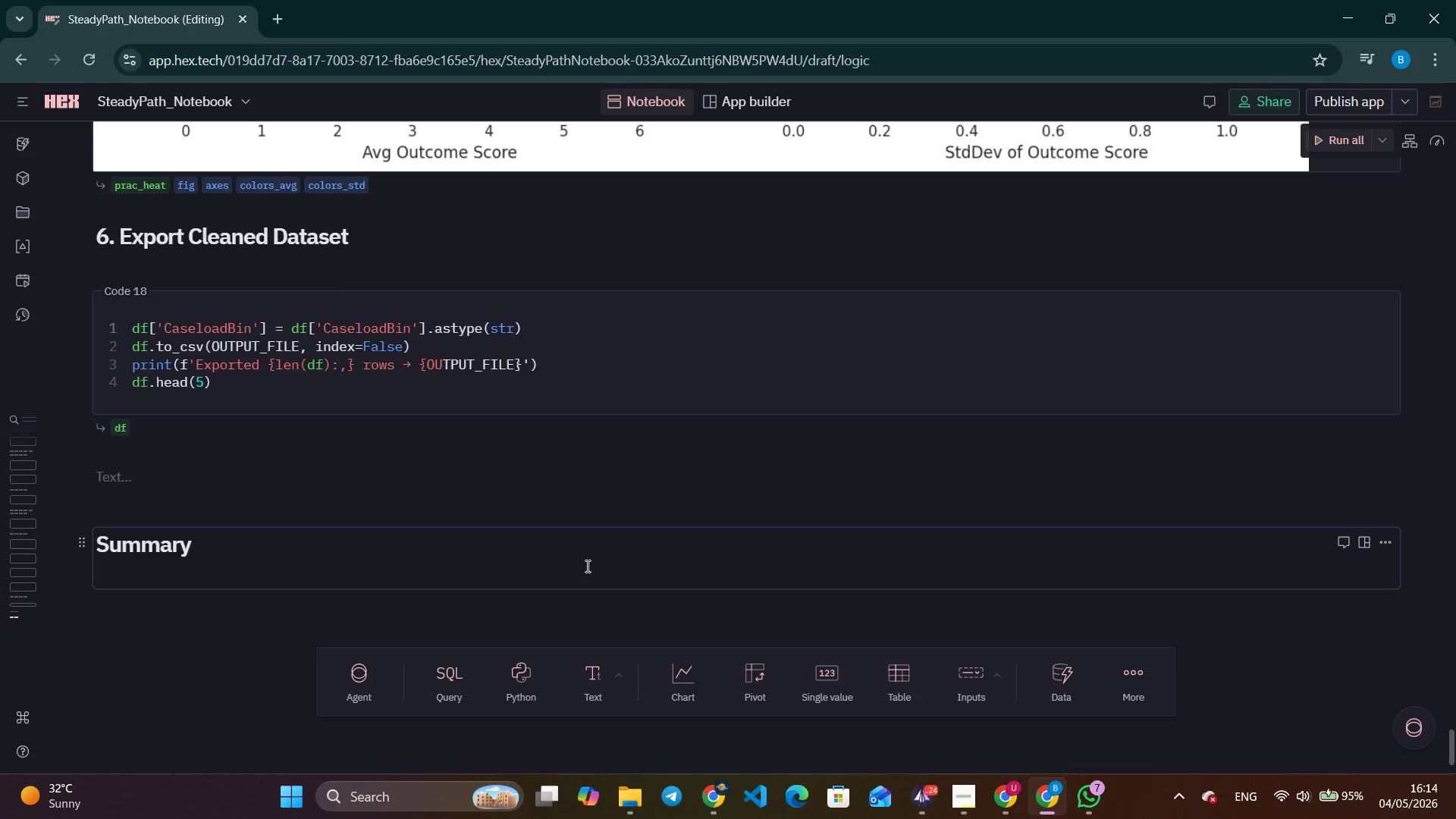 
type(asf)
key(Backspace)
key(Backspace)
key(Backspace)
 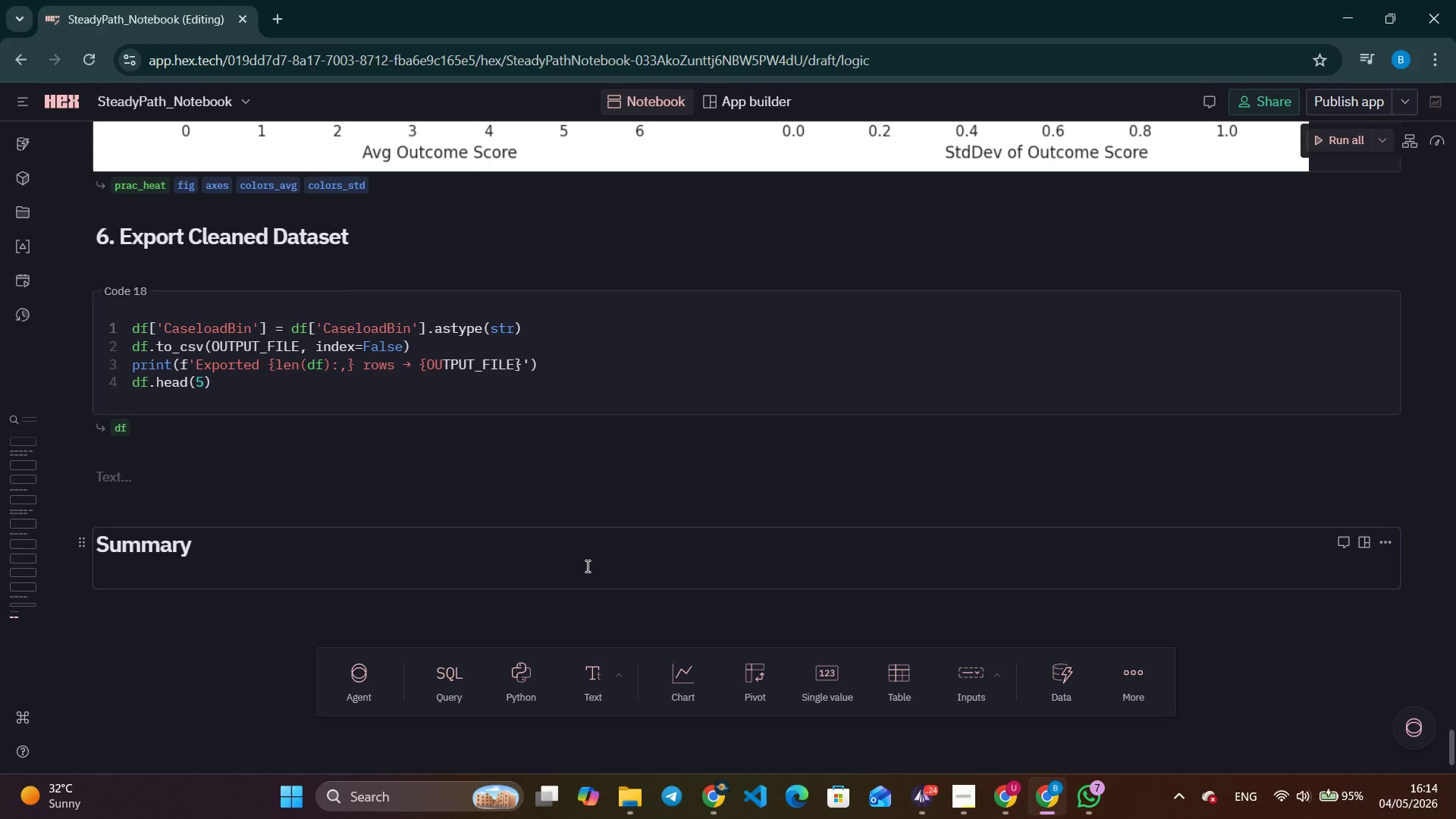 
type(**Dataset:** 1,652 synthetic sessions across 25 par)
key(Backspace)
key(Backspace)
type(racti)
 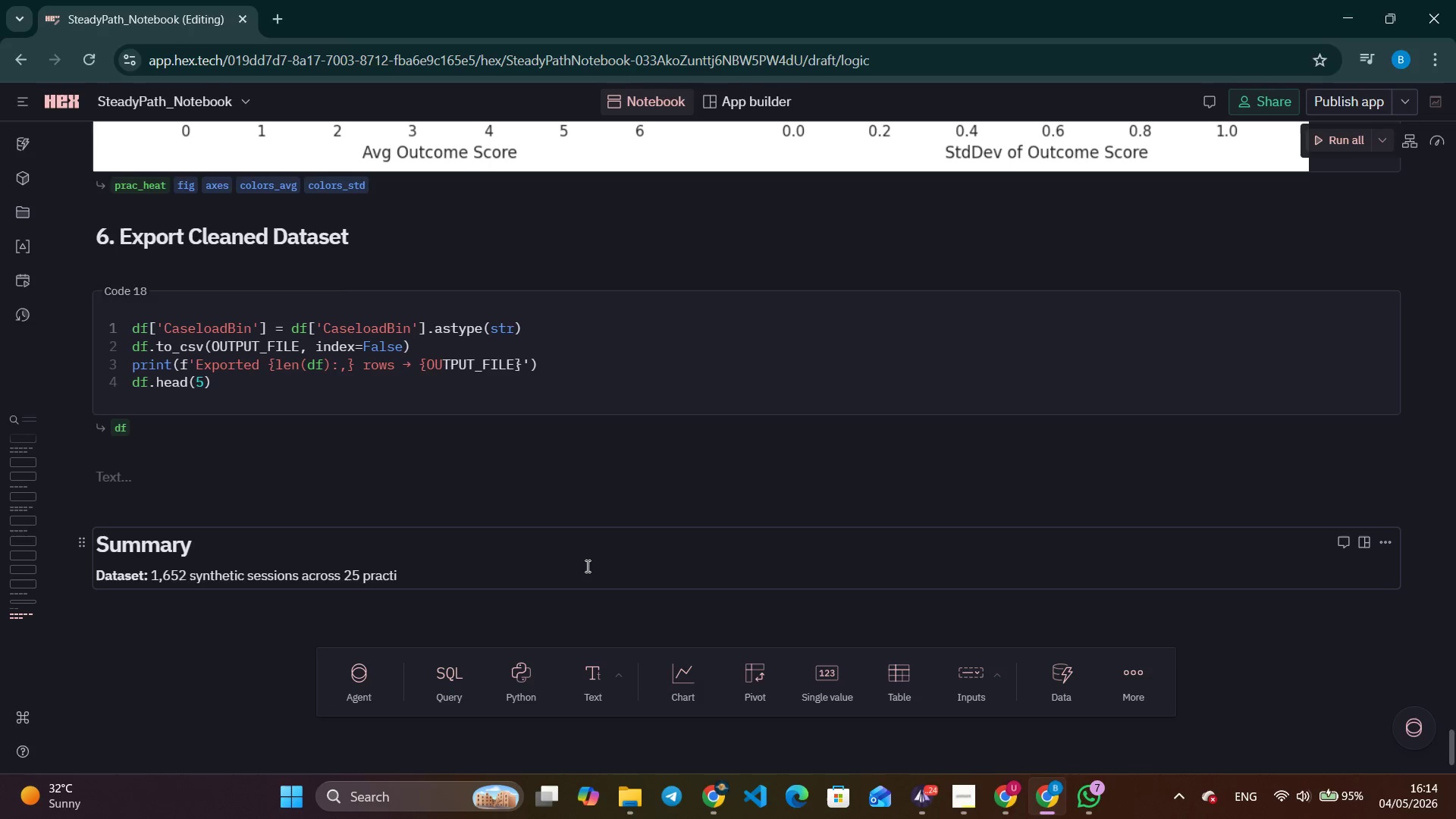 
type(tioners)
key(Backspace)
type(s, 378 patiend)
key(Backspace)
type(ts, January-December 2023)
 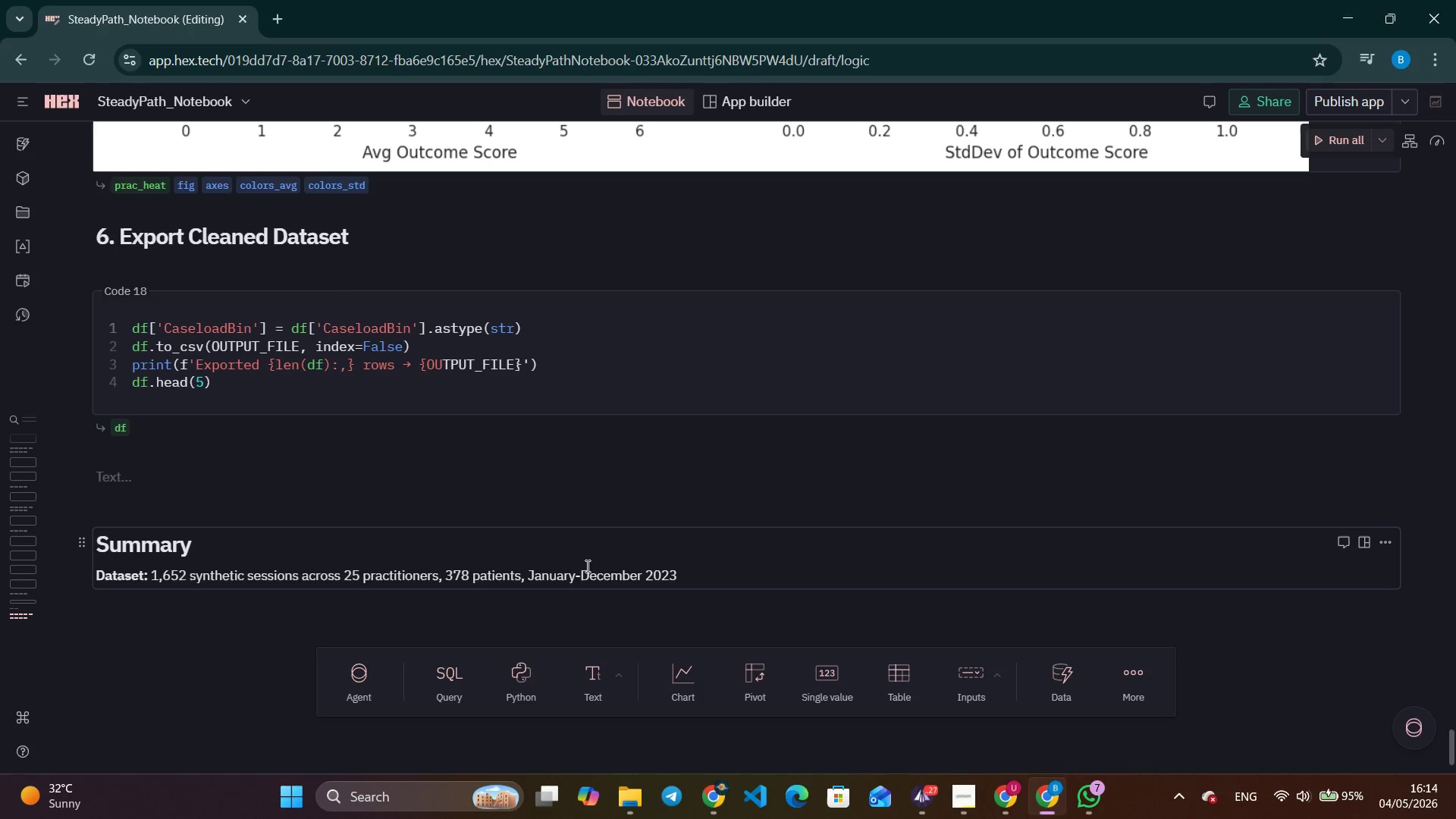 
wait(5.19)
 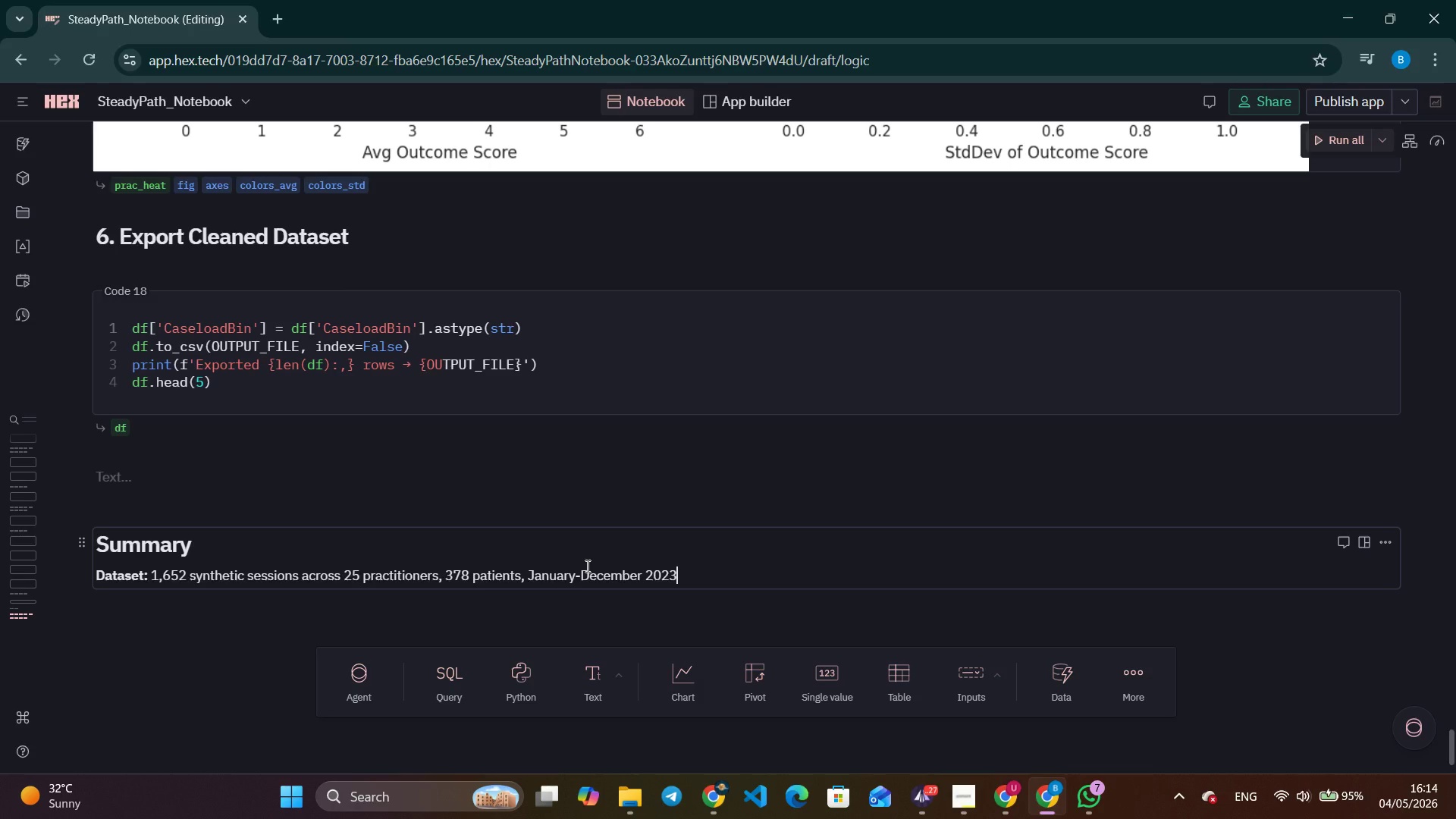 
left_click([924, 817])
 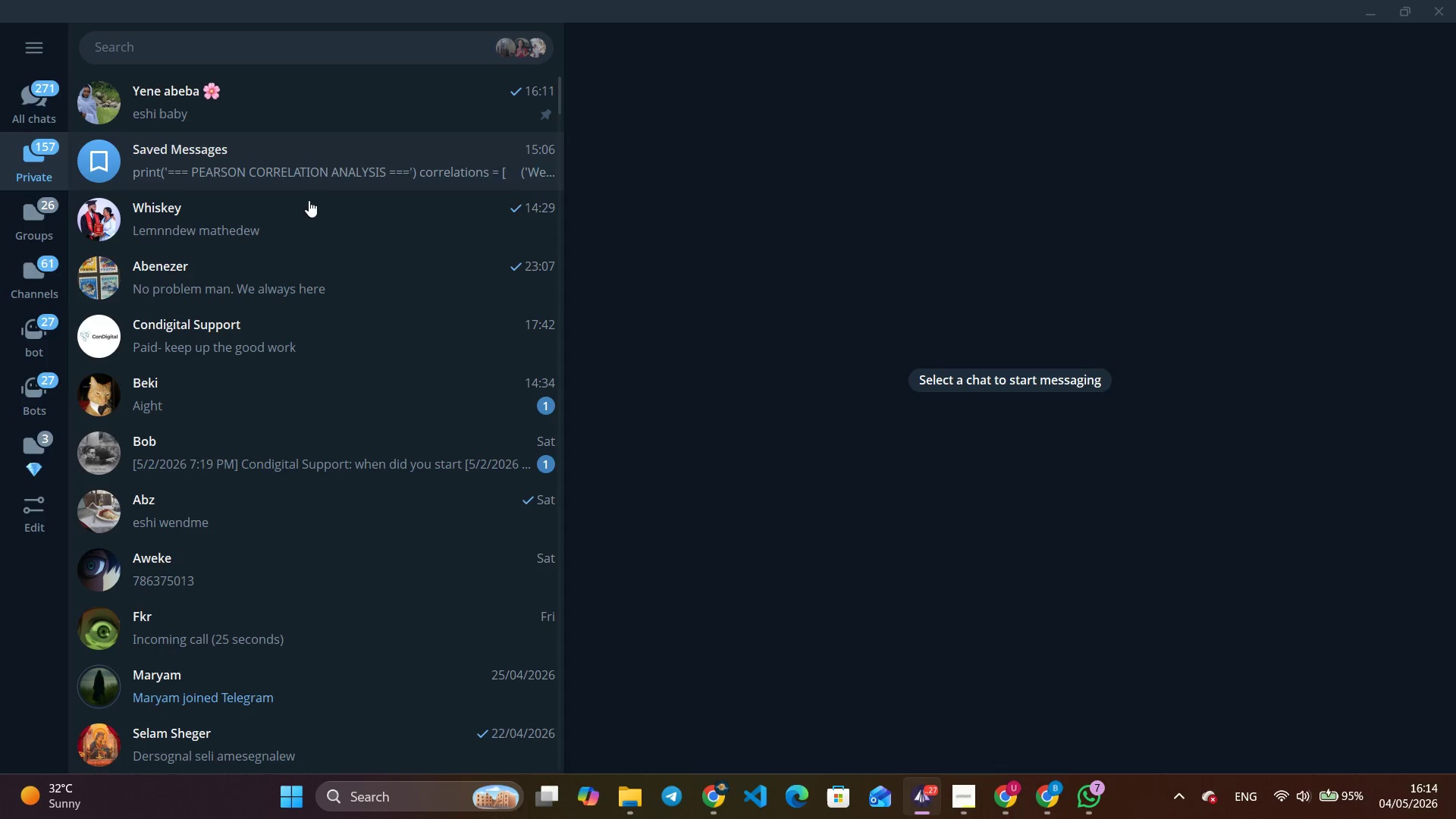 
left_click([287, 328])
 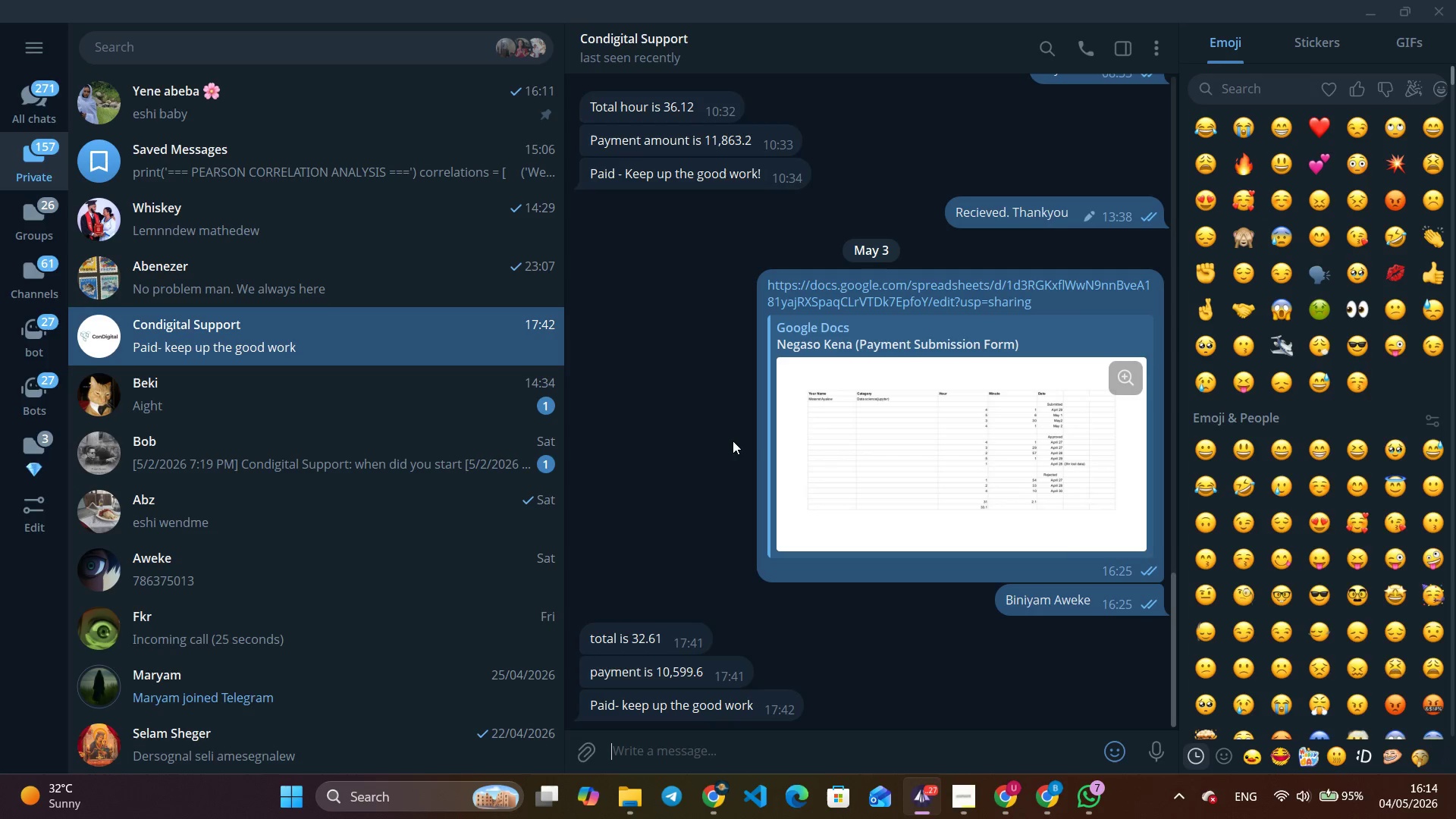 
scroll: coordinate [790, 416], scroll_direction: up, amount: 12.0
 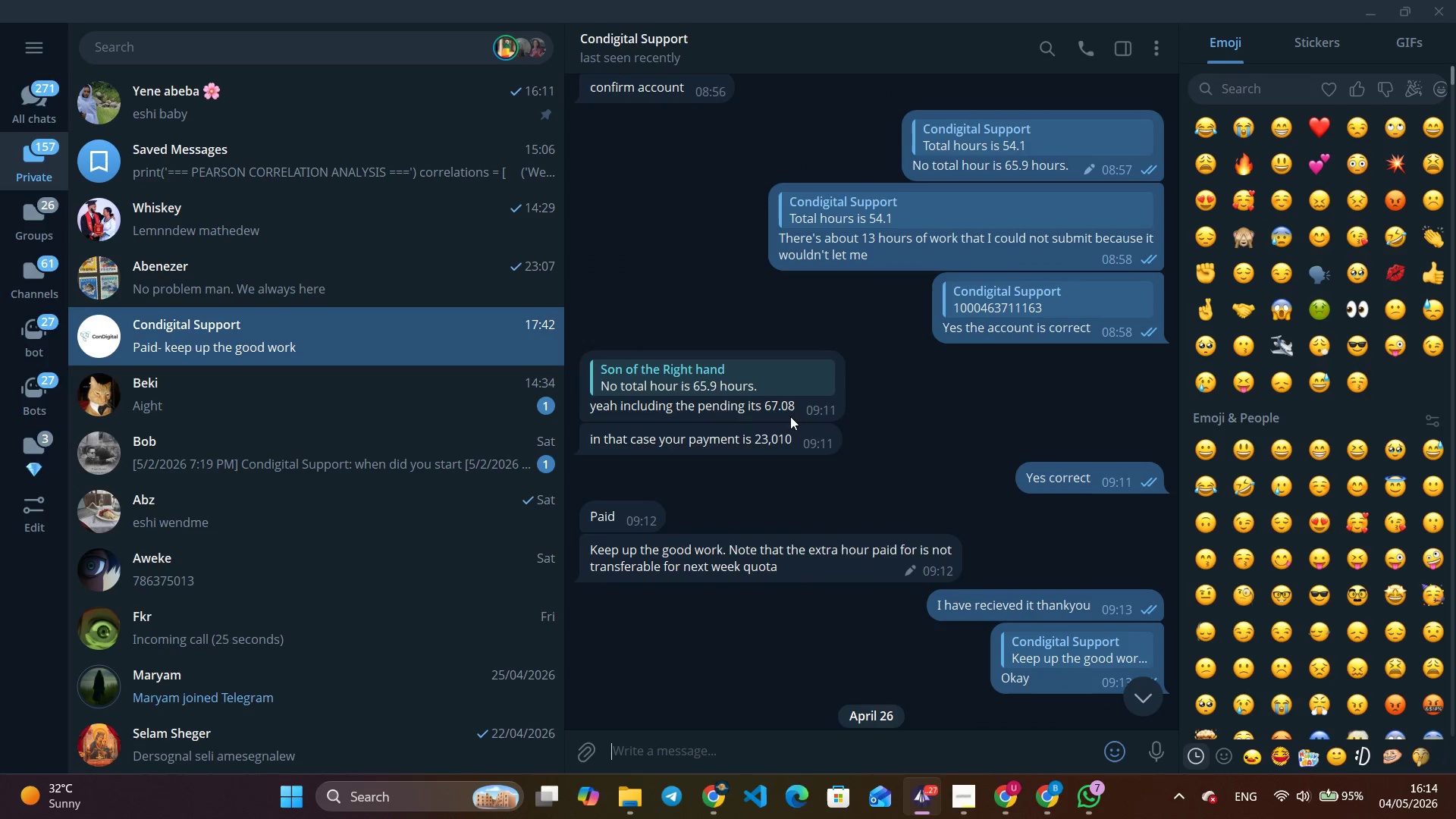 
scroll: coordinate [790, 416], scroll_direction: down, amount: 2.0
 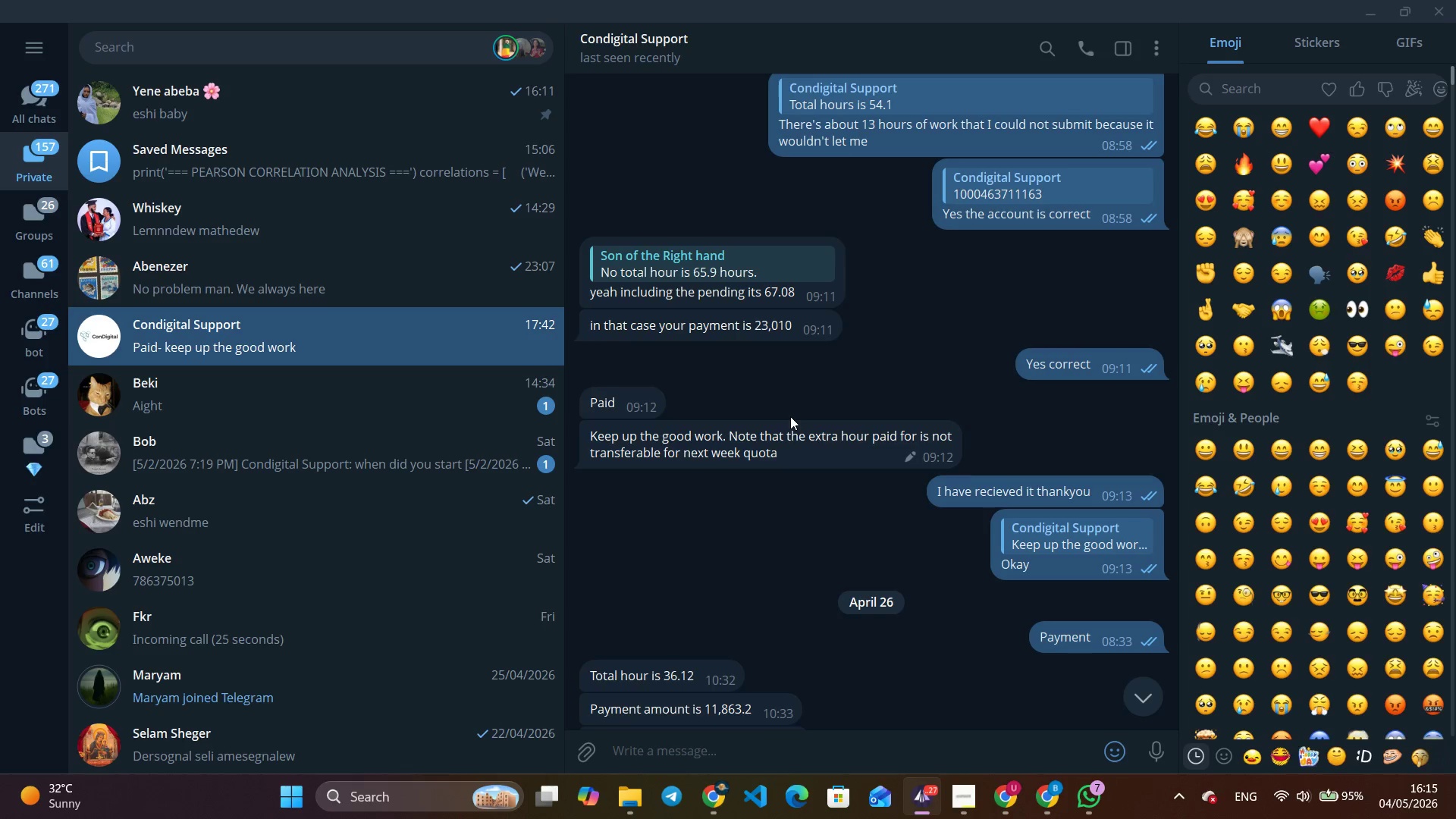 
wait(15.98)
 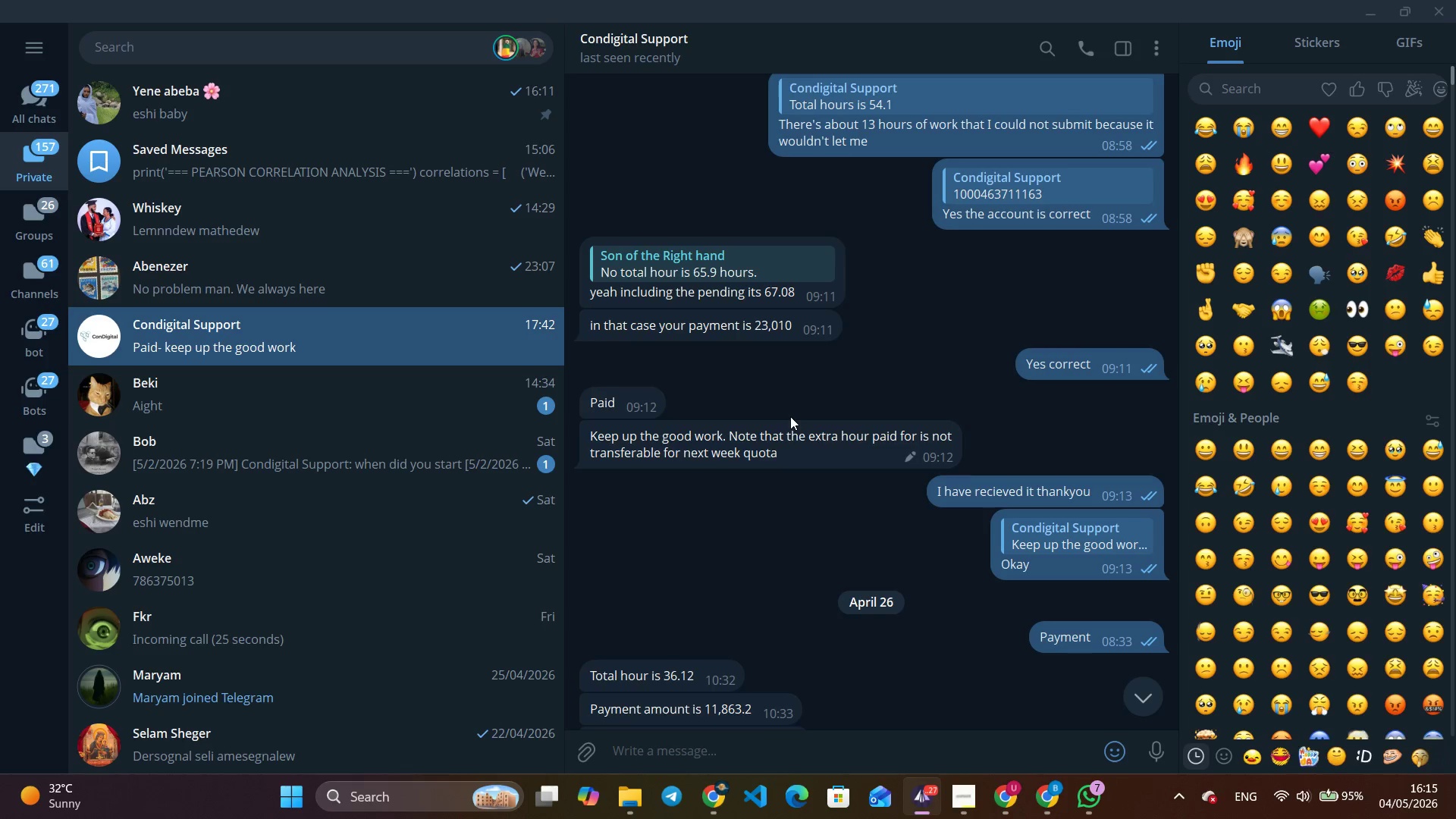 
scroll: coordinate [790, 416], scroll_direction: down, amount: 16.0
 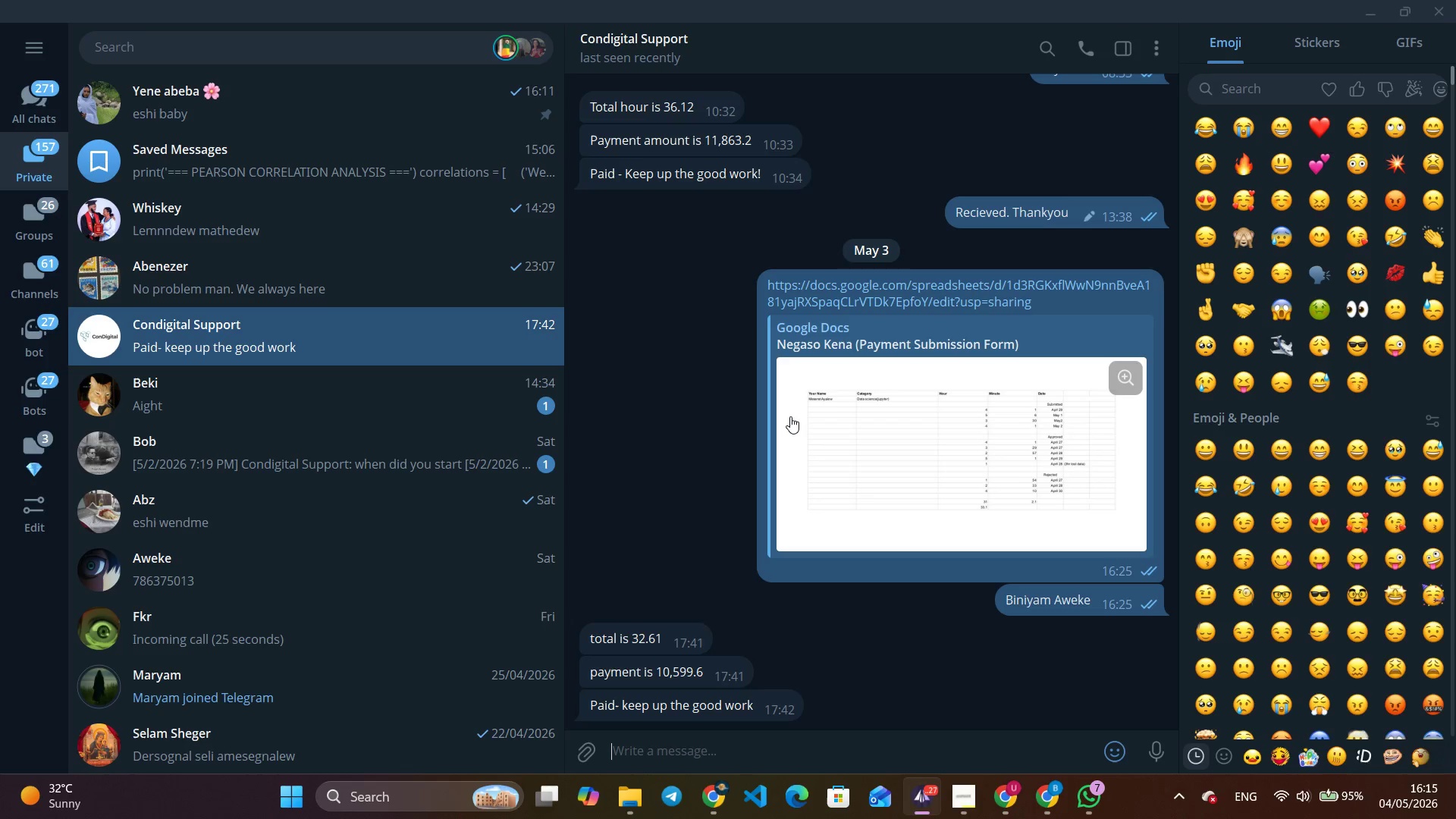 
wait(14.89)
 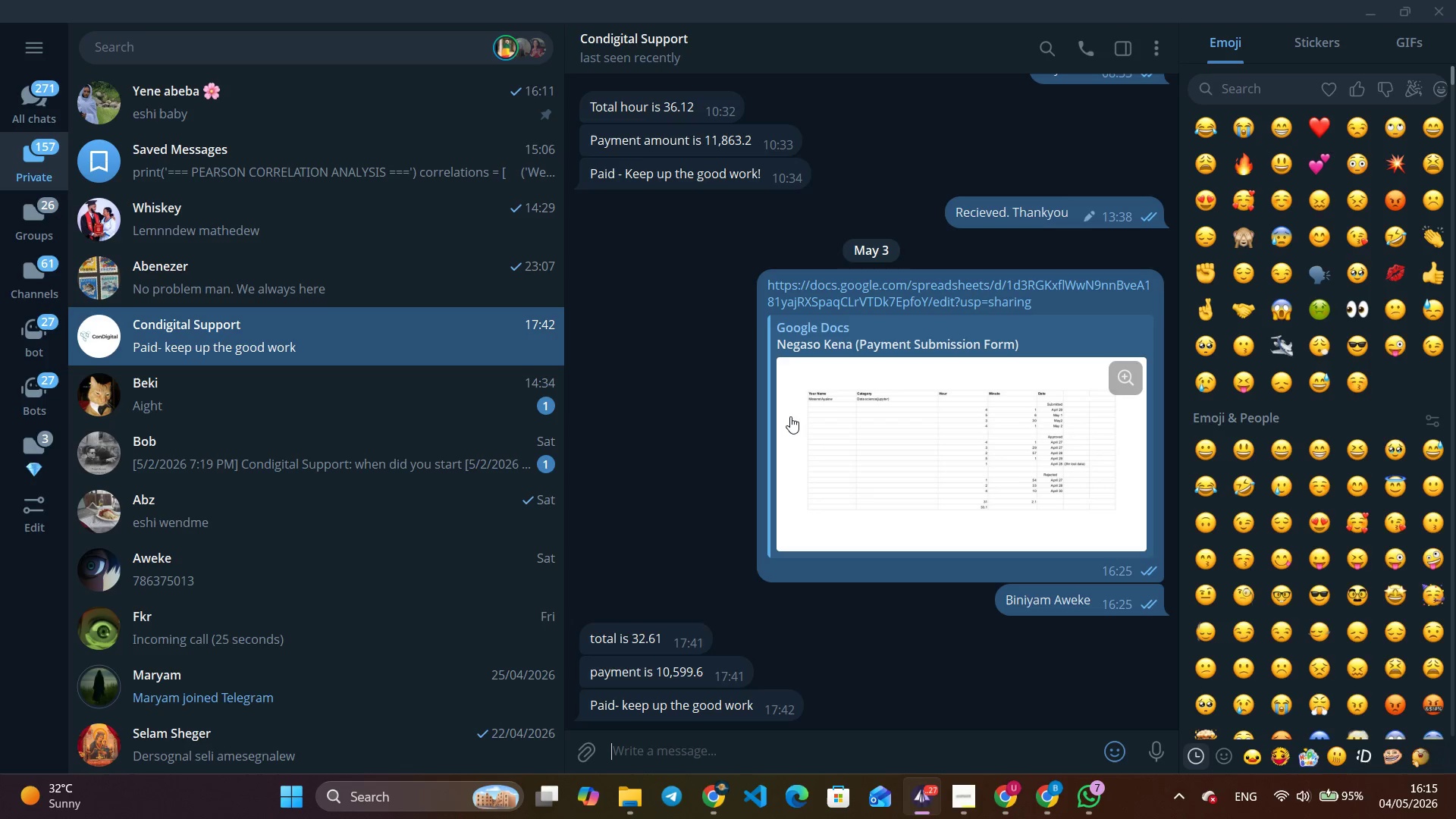 
key(Alt+AltLeft)
 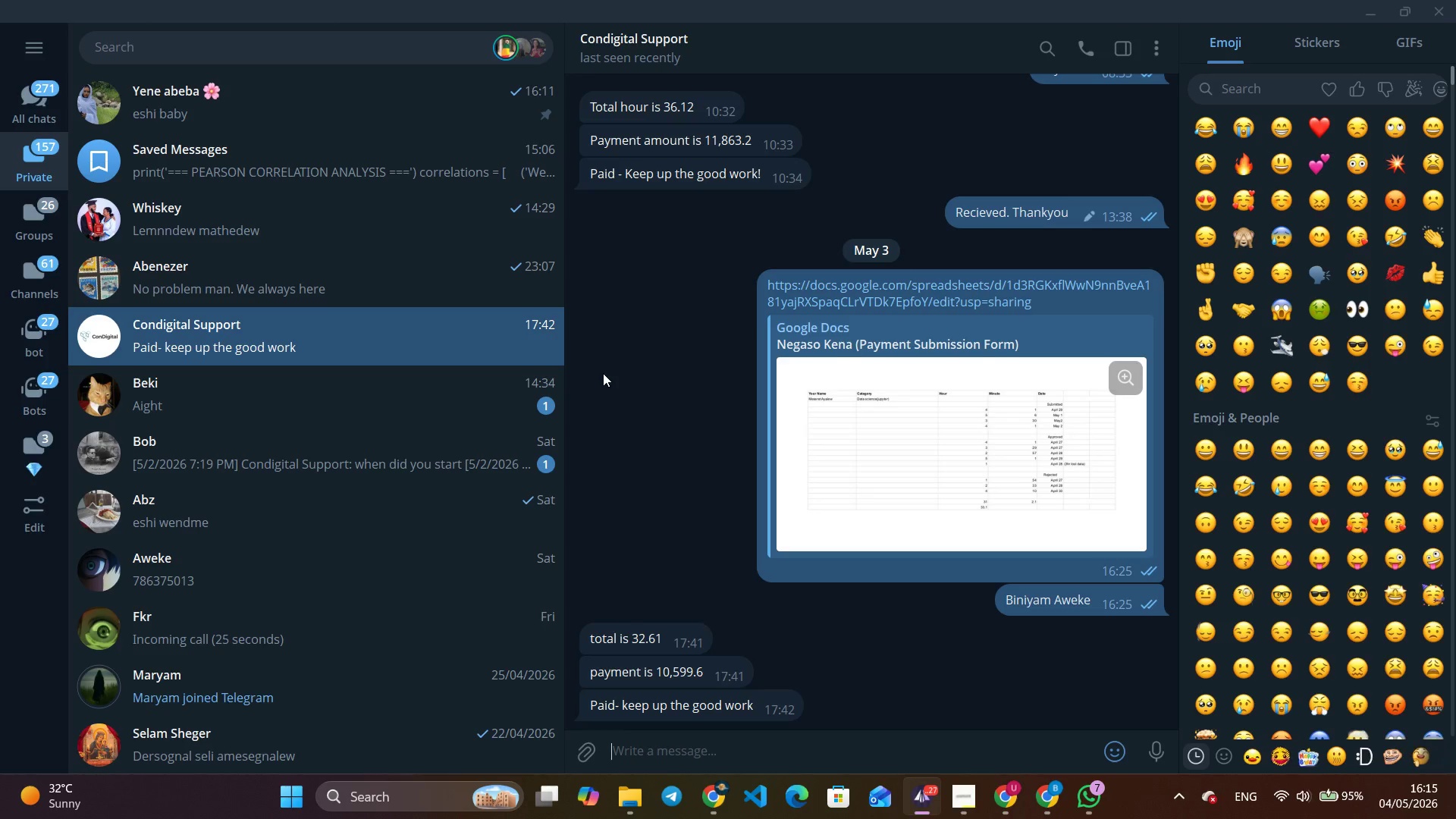 
key(Alt+Tab)
 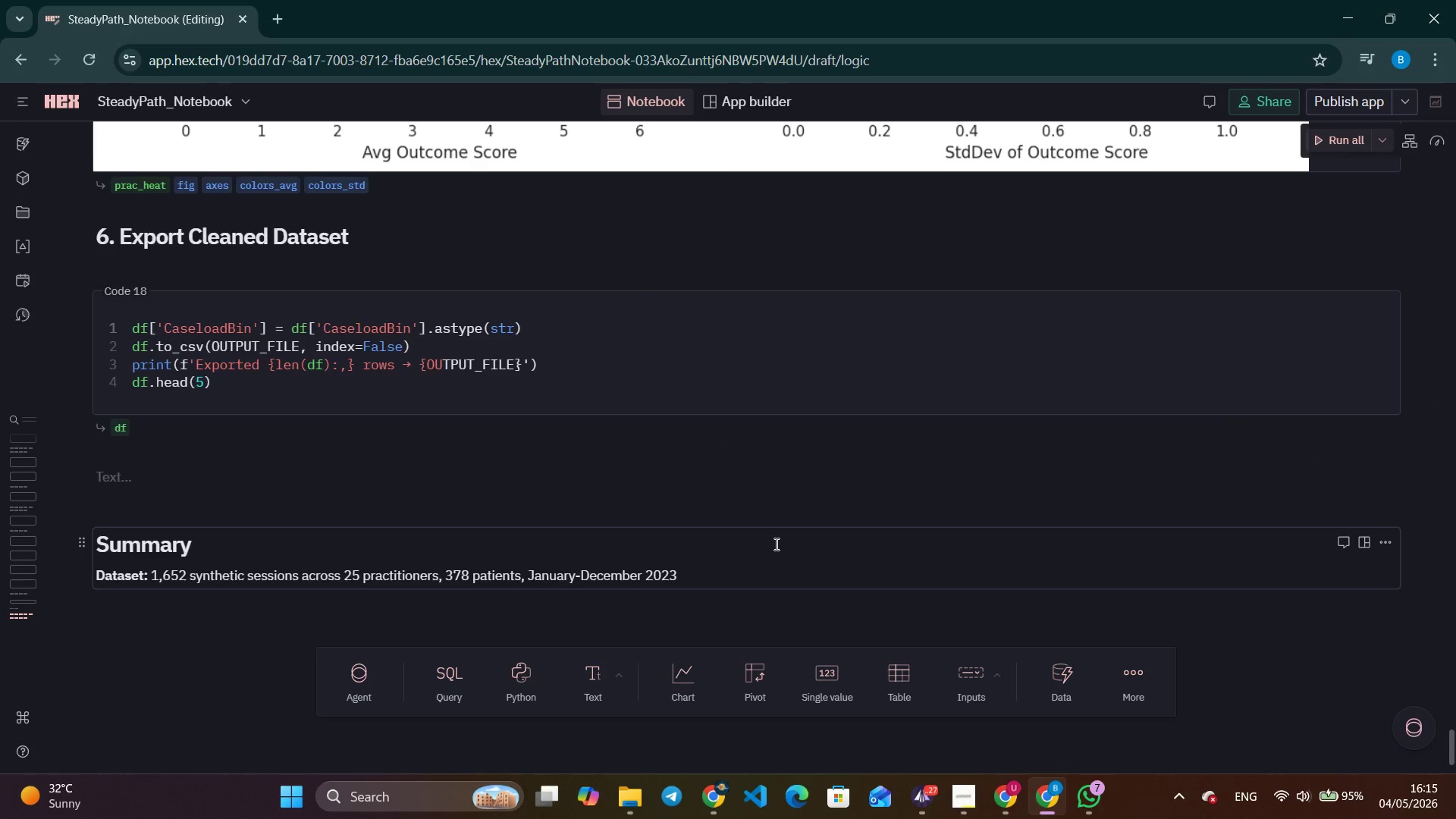 
key(Period)
 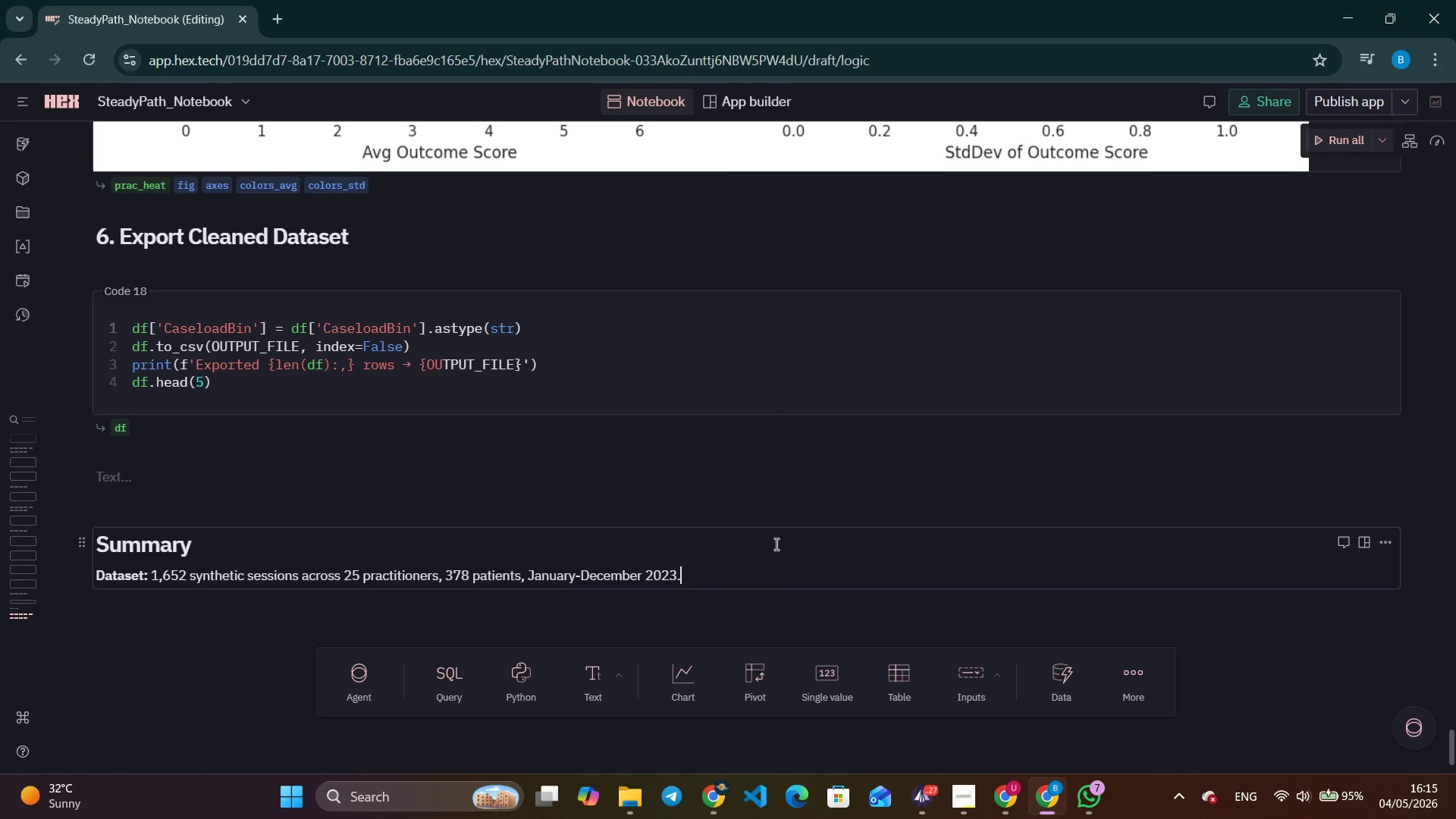 
key(Enter)
 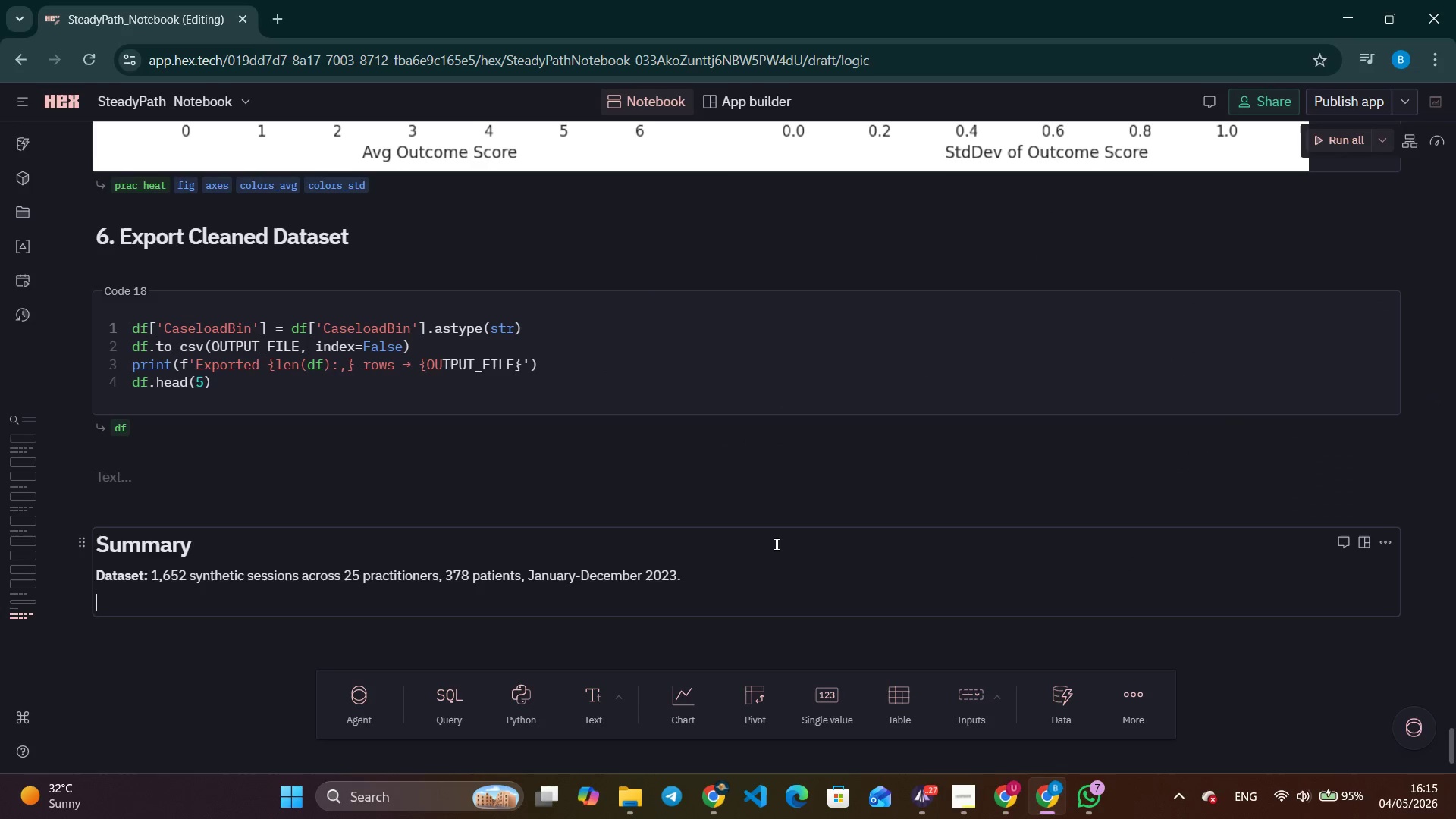 
type(**Fatigue model:** Sigmoid penalty function ramps gradually above a hidden threshold. Effective impo)
key(Backspace)
type(rovement rate=)
 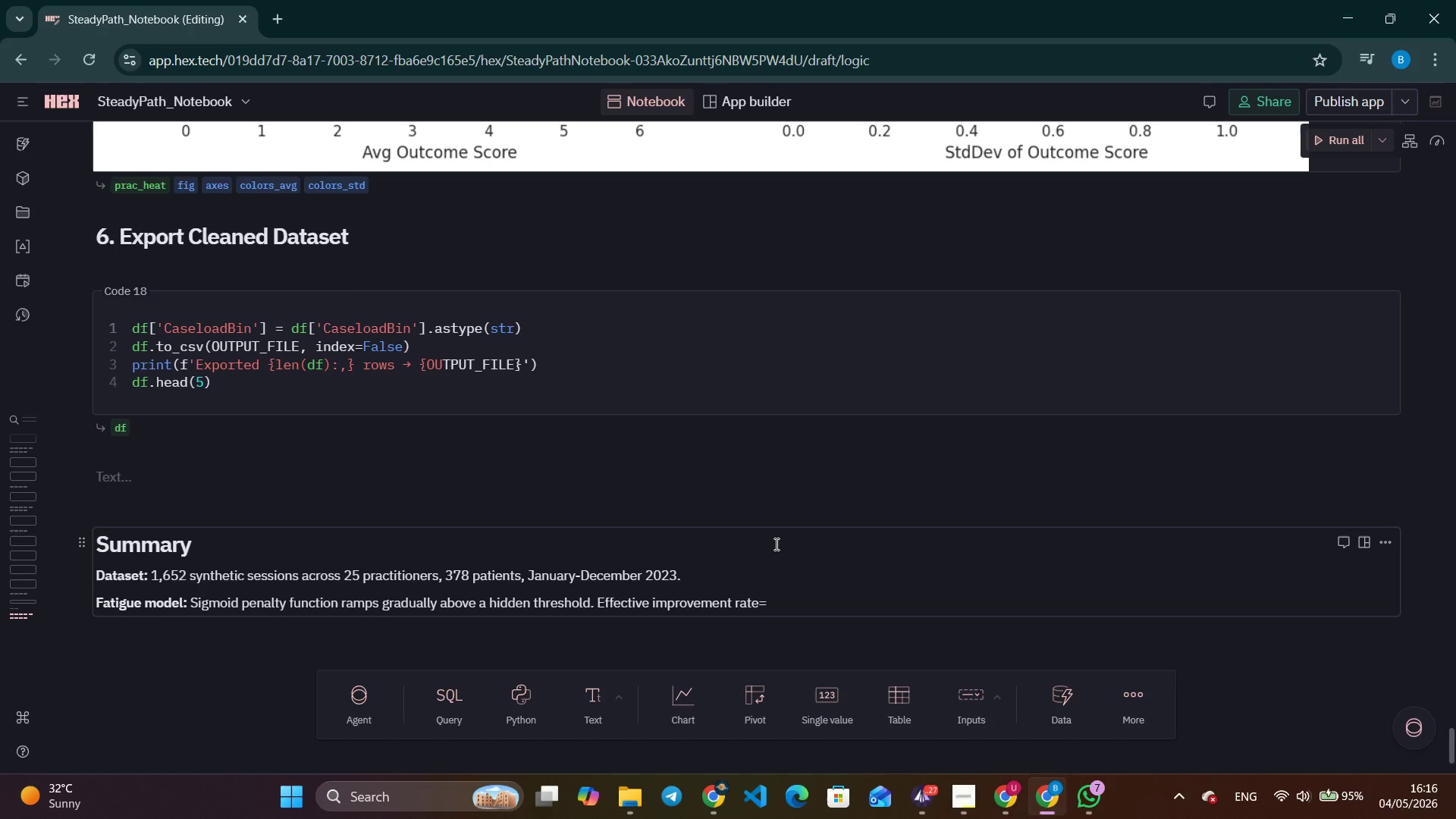 
wait(6.81)
 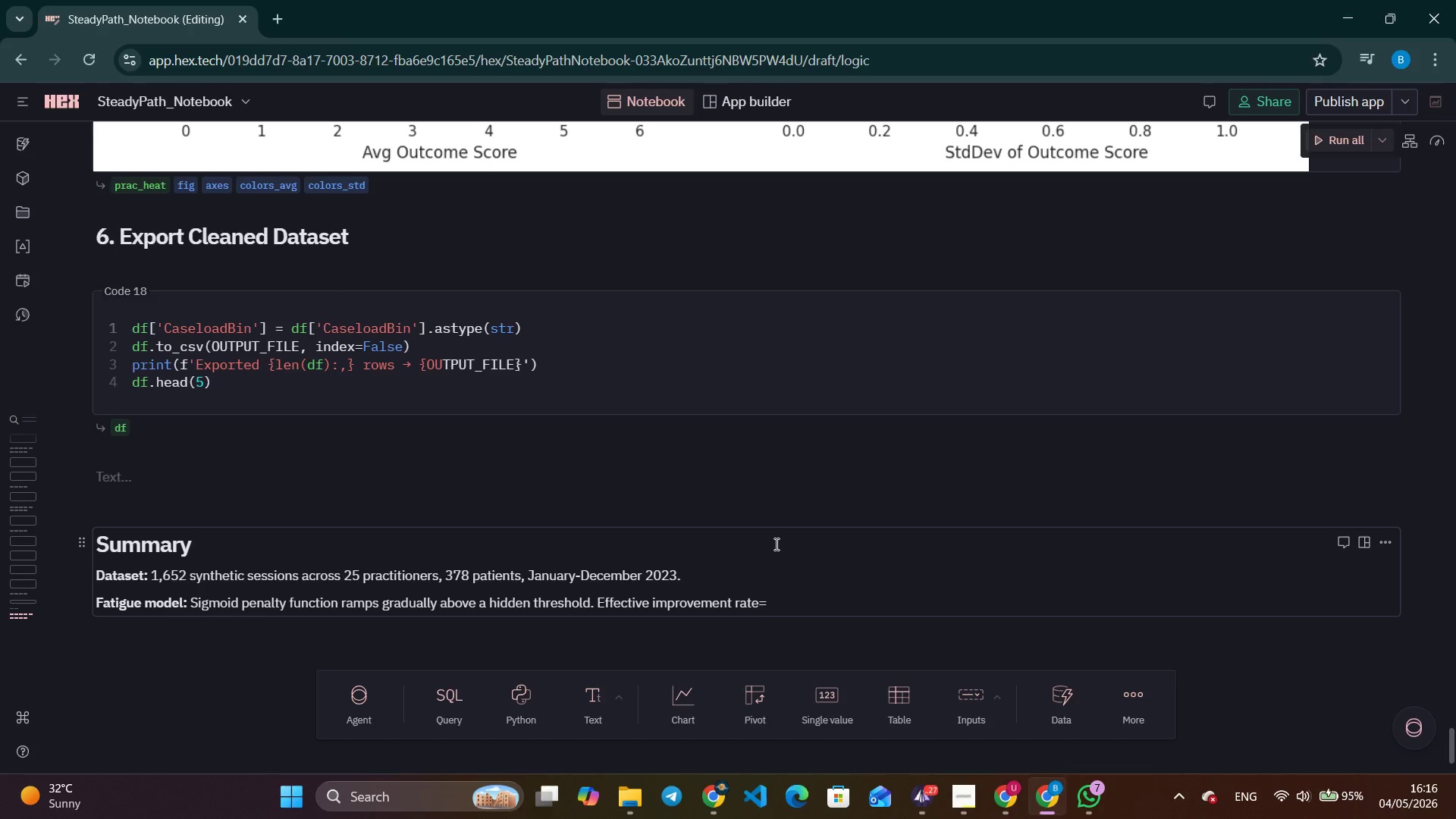 
type( `bse_improvement * (1 - fatigue_penalty * 0.6)` . )
key(Backspace)
key(Backspace)
type(/ t)
key(Backspace)
key(Backspace)
key(Backspace)
type(. this)
key(Backspace)
key(Backspace)
key(Backspace)
key(Backspace)
type(This crates a realistc)
key(Backspace)
type(ic longt)
 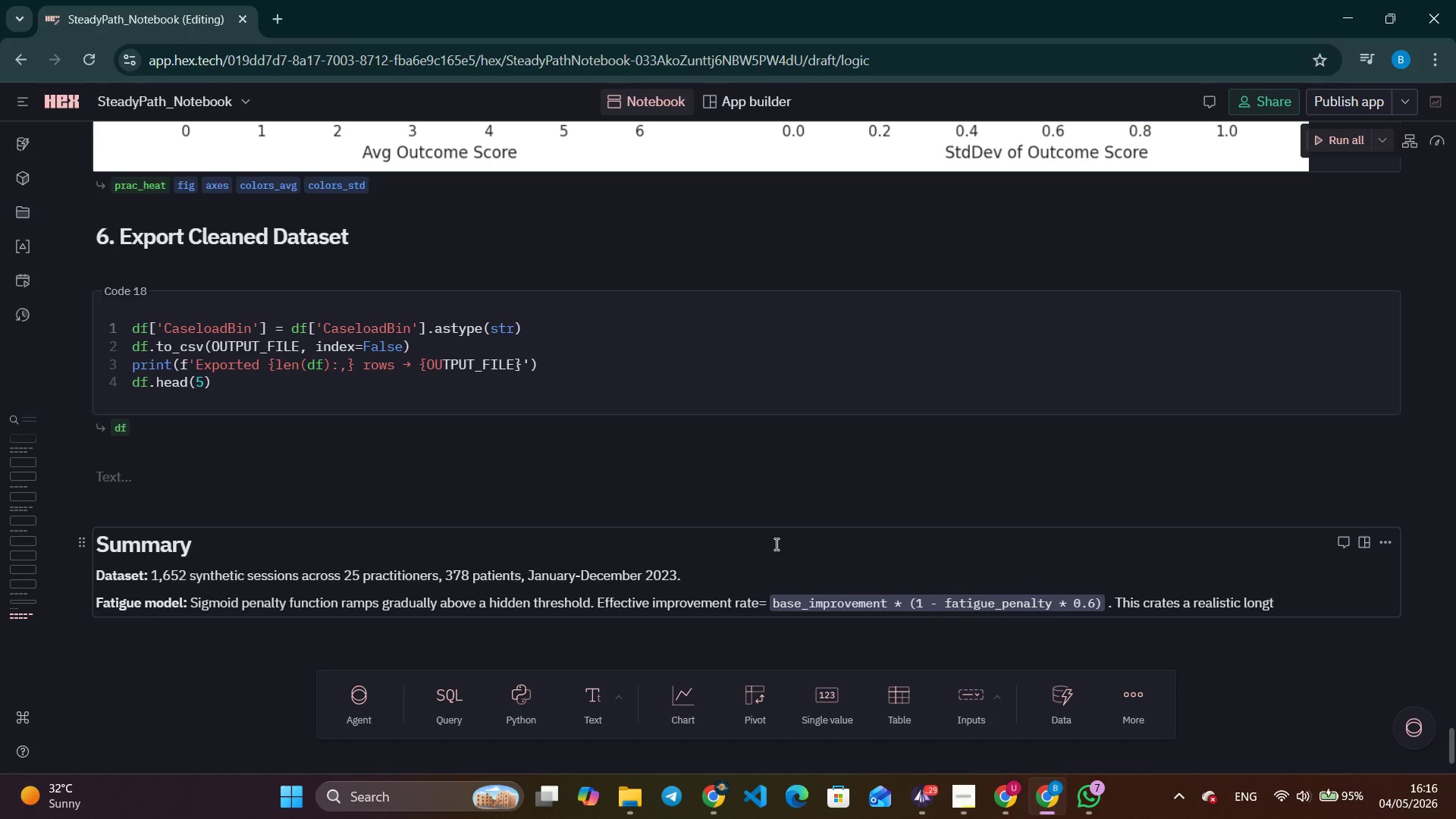 
type(udinal)
 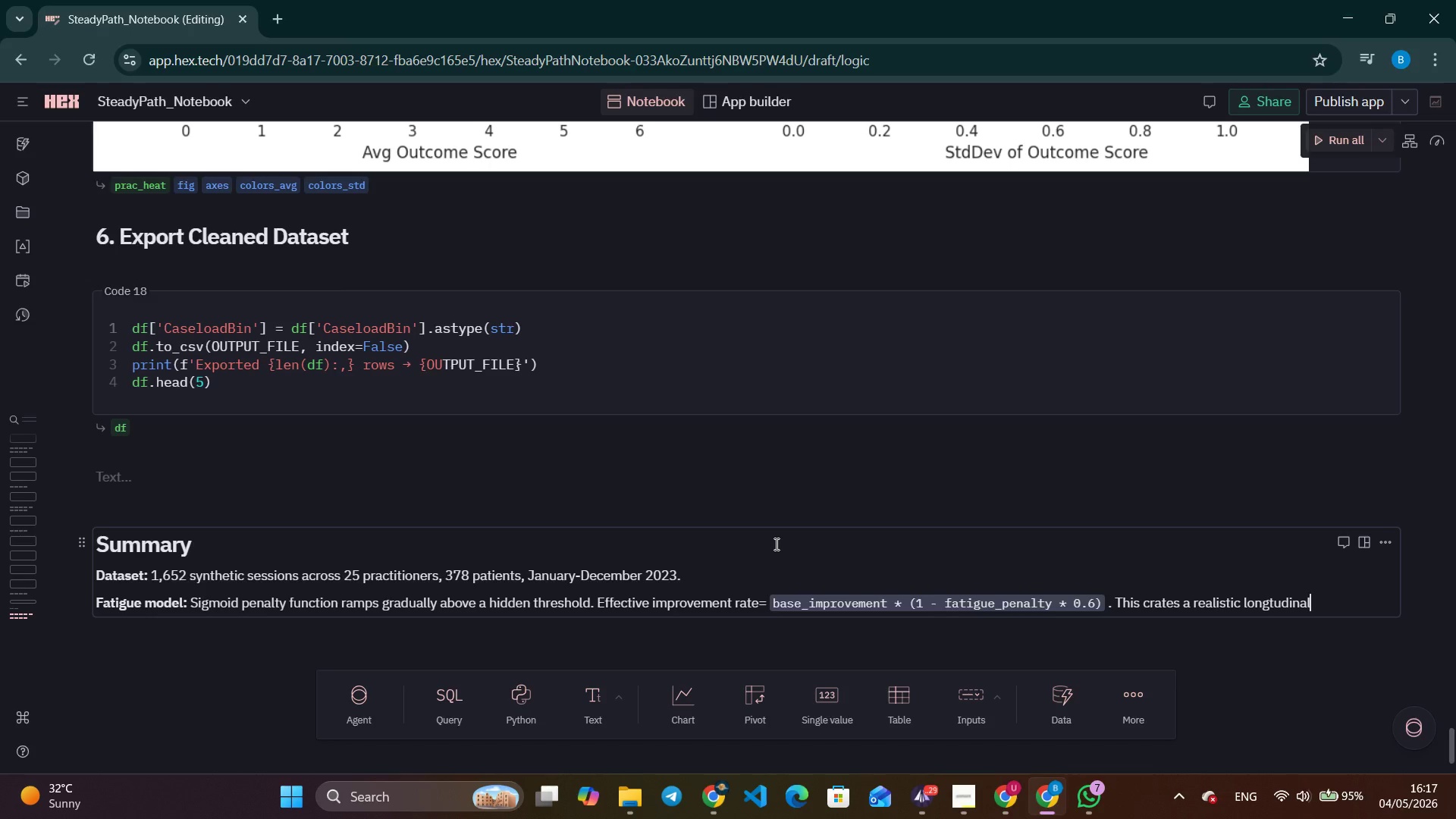 
type( trajectory)
 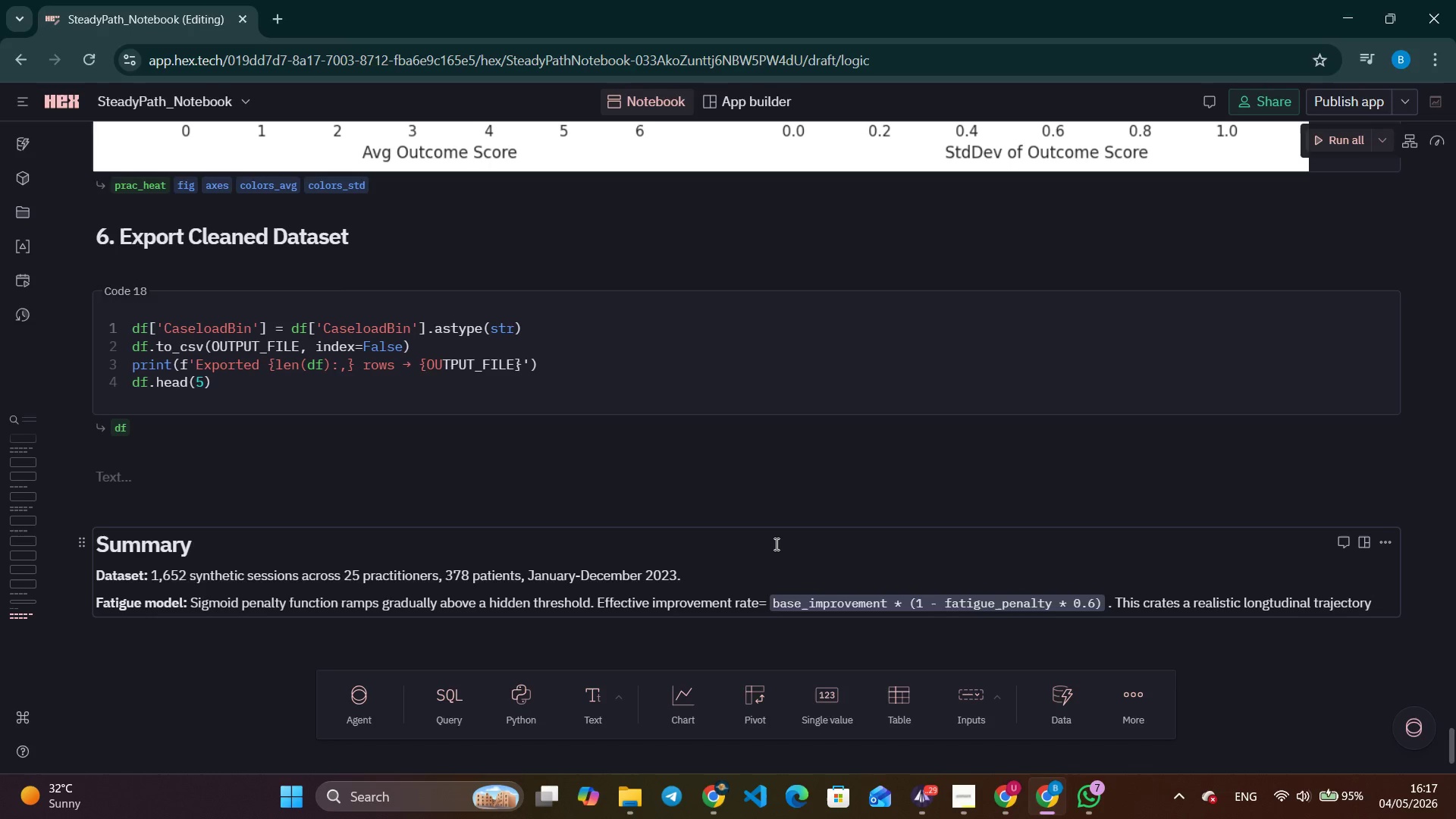 
key(Backspace)
type(ies)
 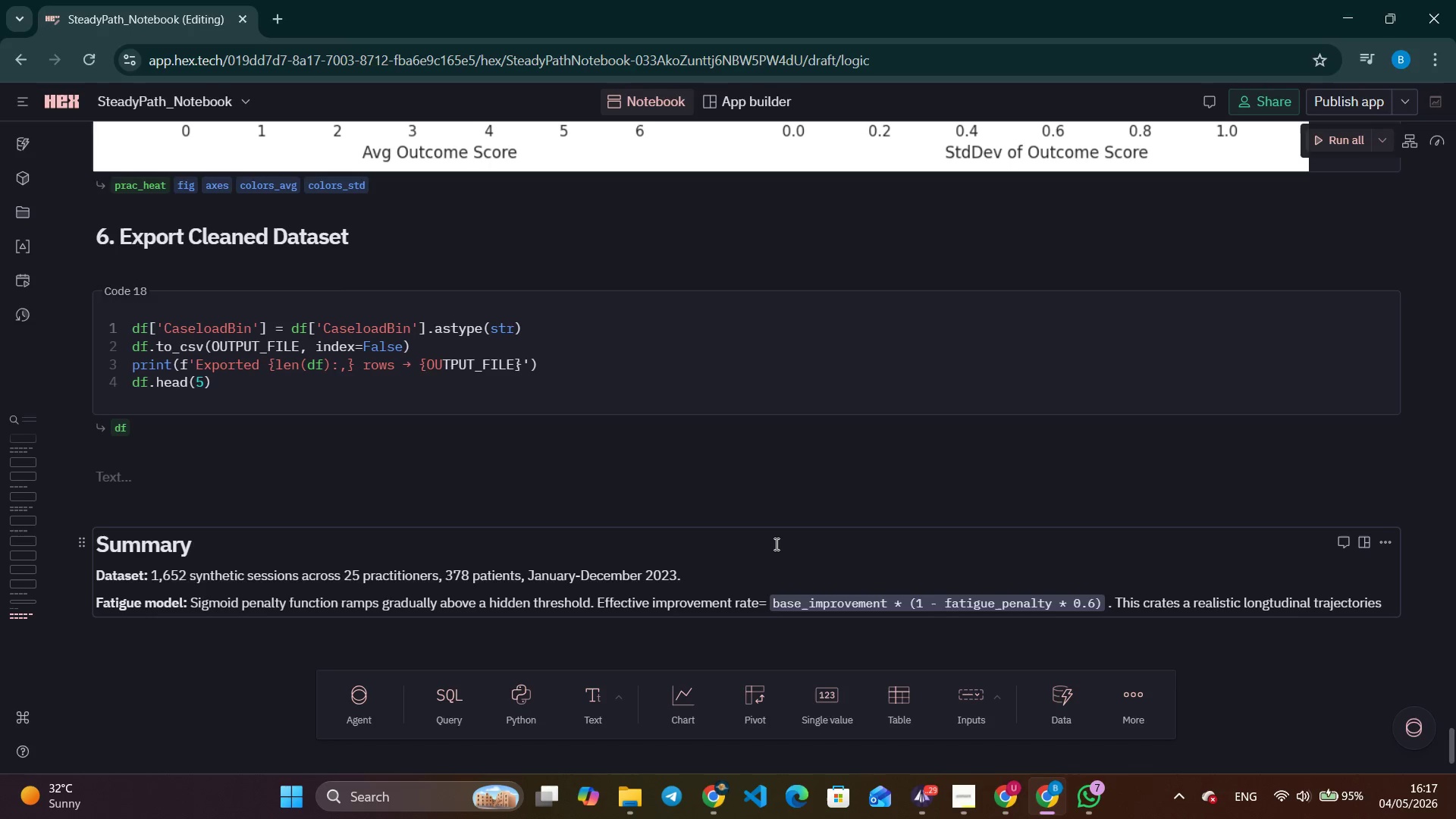 
key(Space)
 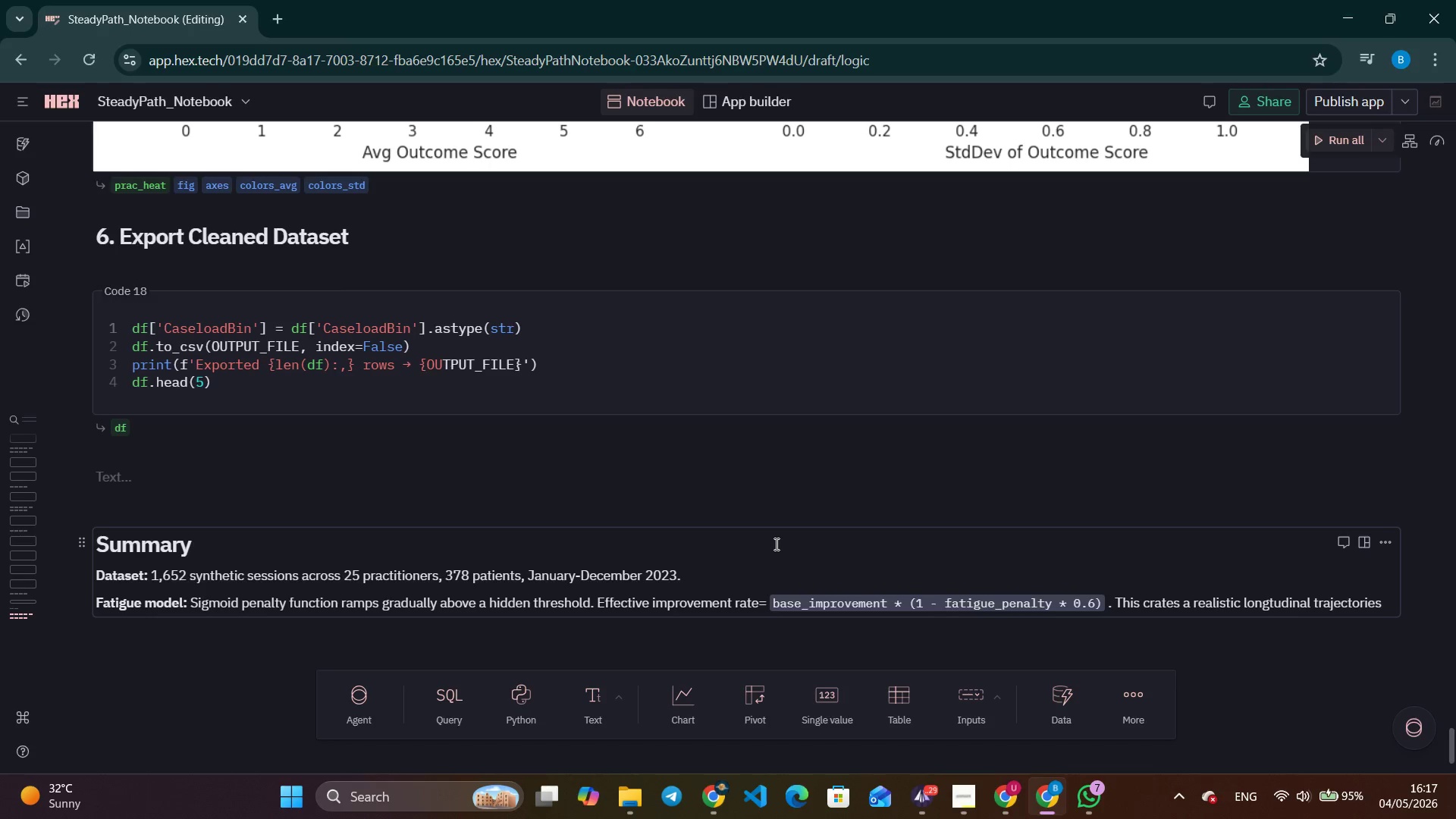 
key(Minus)
 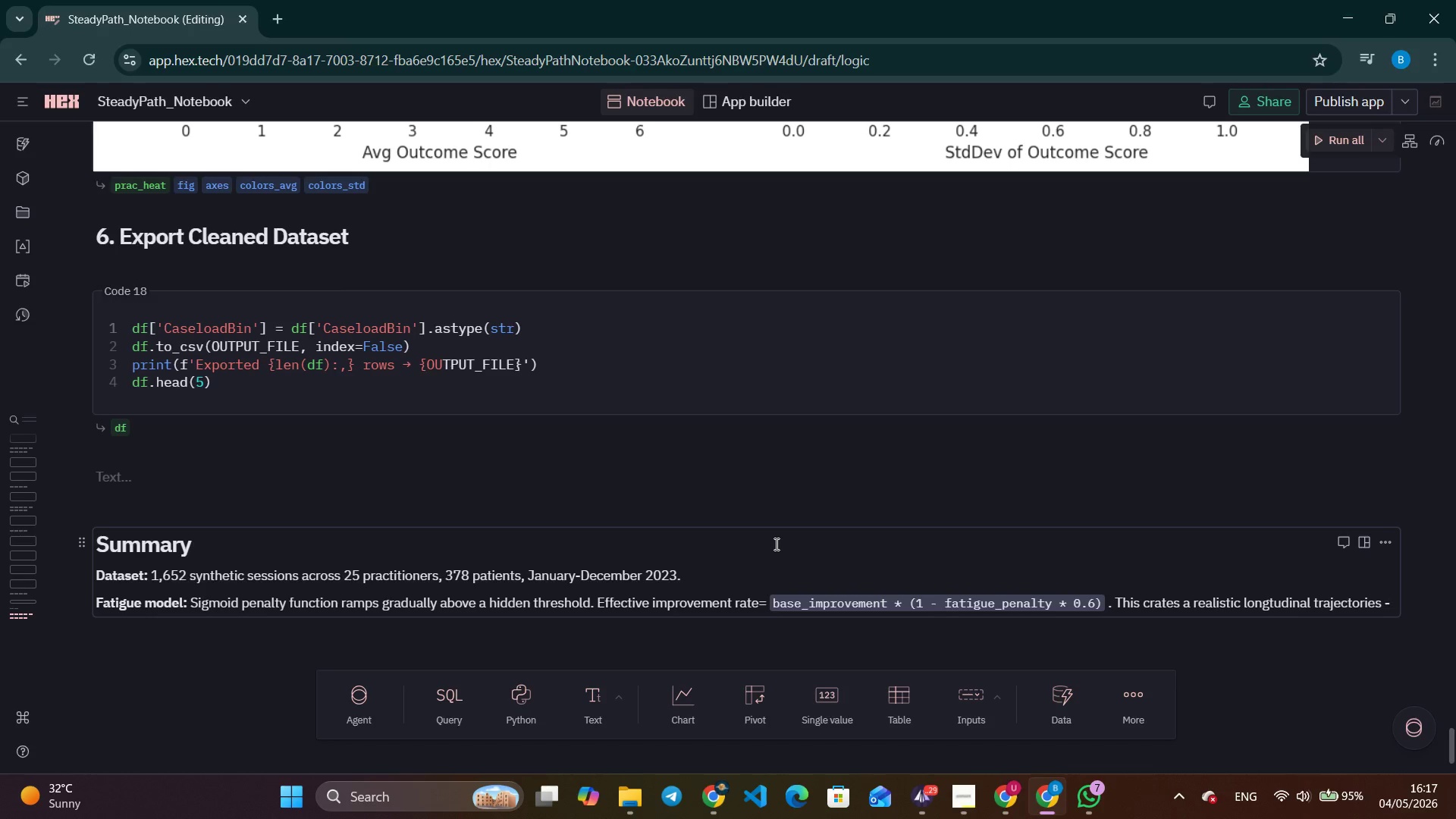 
key(Backspace)
 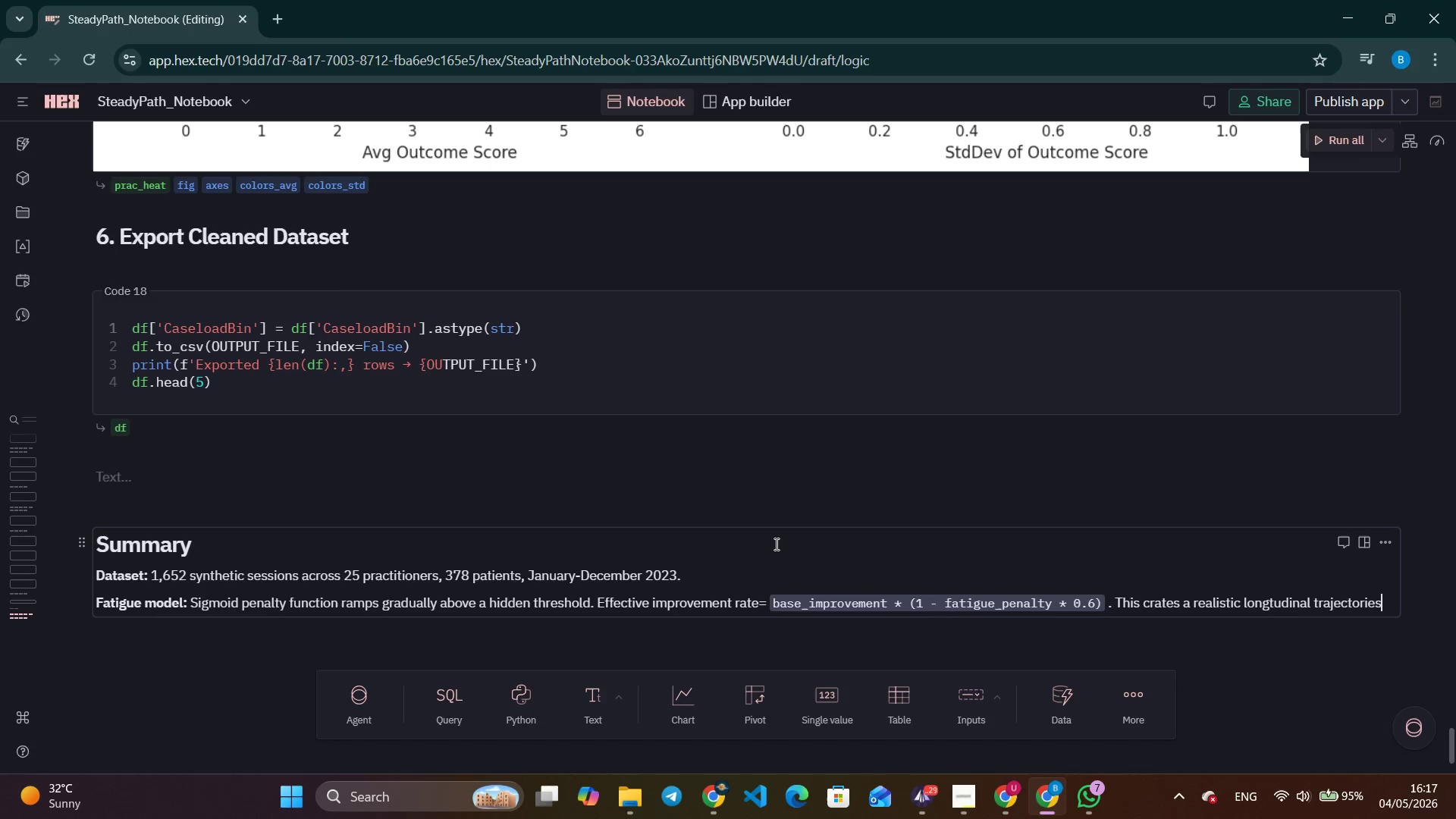 
key(Backspace)
 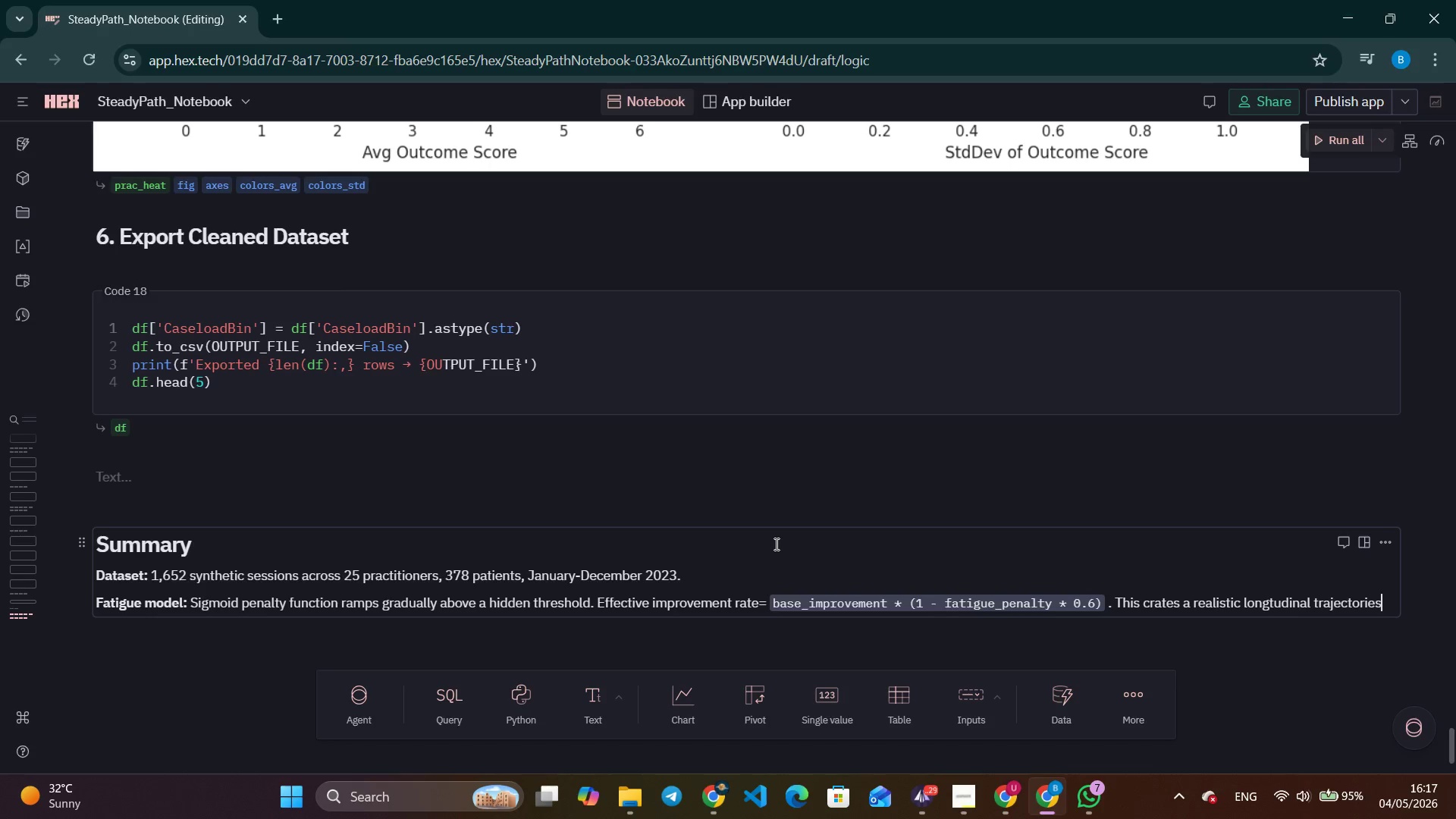 
key(Period)
 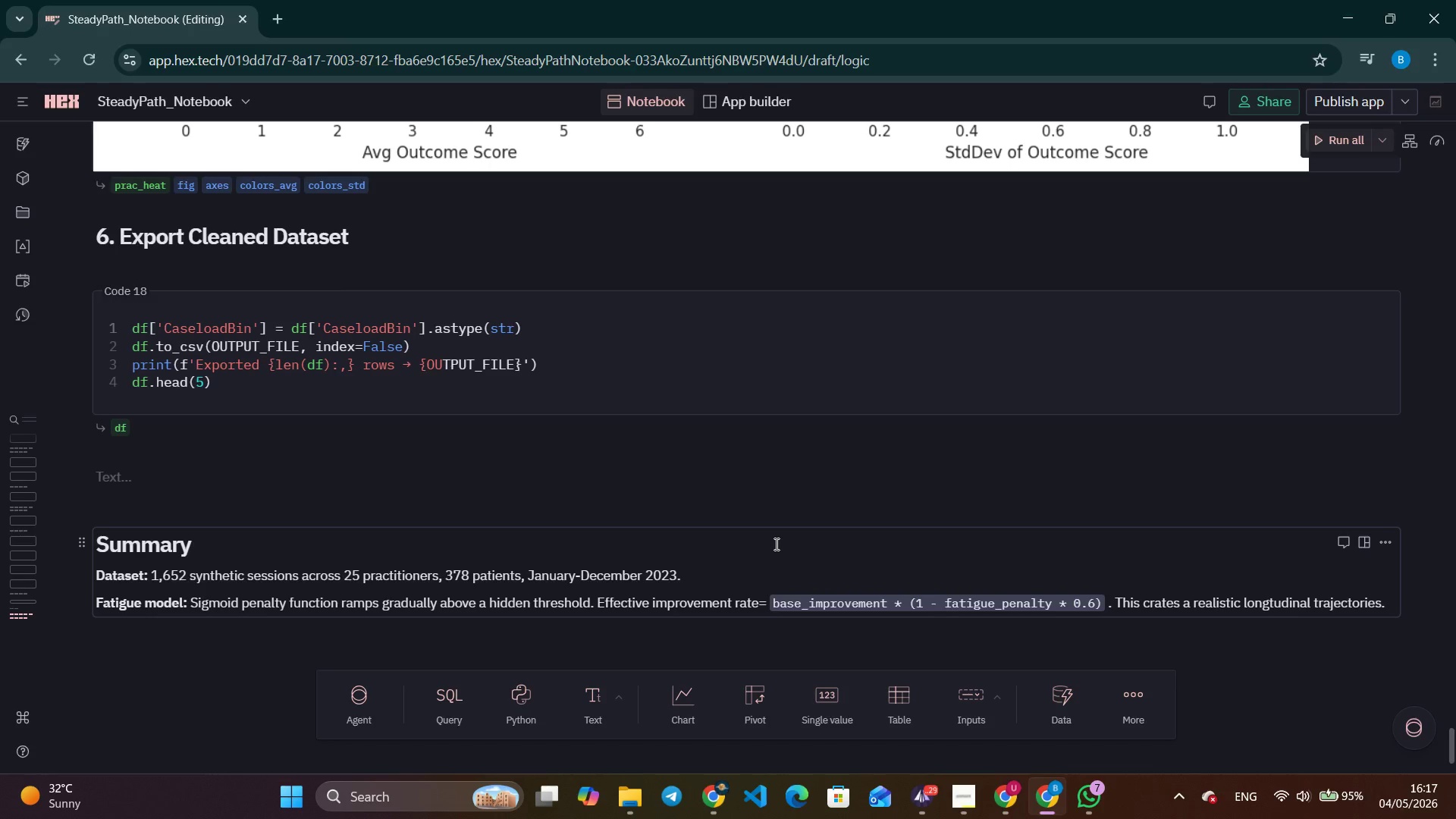 
key(Enter)
 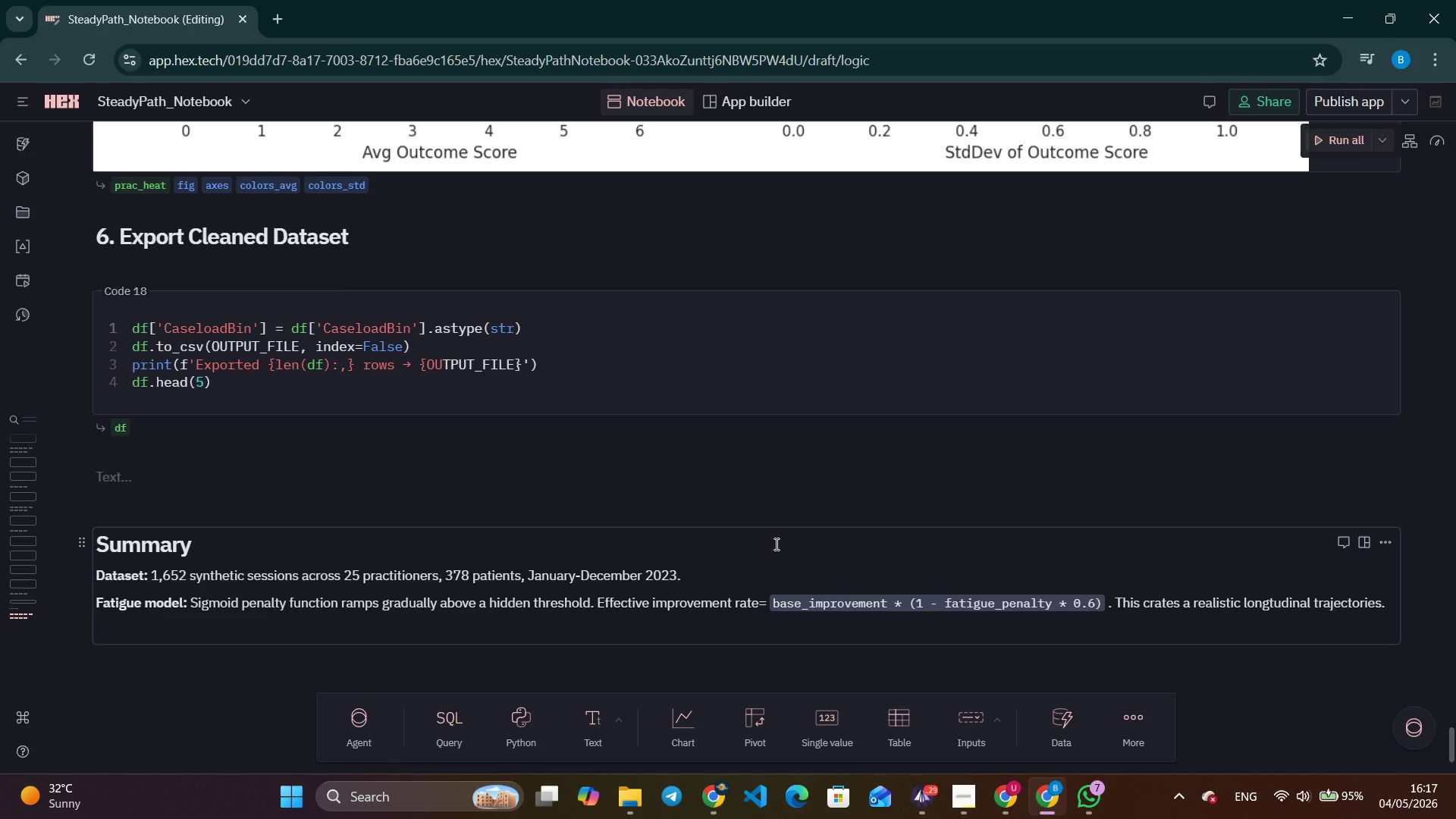 
type(**Overload Threshold Discovery:** Mean outcome scores by casaeload bin show a peak at 14-18 patients/week and a i)
key(Backspace)
type(visible decline beginning at 18-22 bin the)
key(Backspace)
key(Backspace)
key(Backspace)
key(Backspace)
type(. The threshold is sa)
key(Backspace)
type(tatistically identified at approximately 18 patients/week - consistent with publichse)
key(Backspace)
key(Backspace)
key(Backspace)
key(Backspace)
type(shed clinical literature on thepa)
key(Backspace)
key(Backspace)
type(rapist burnout.)
 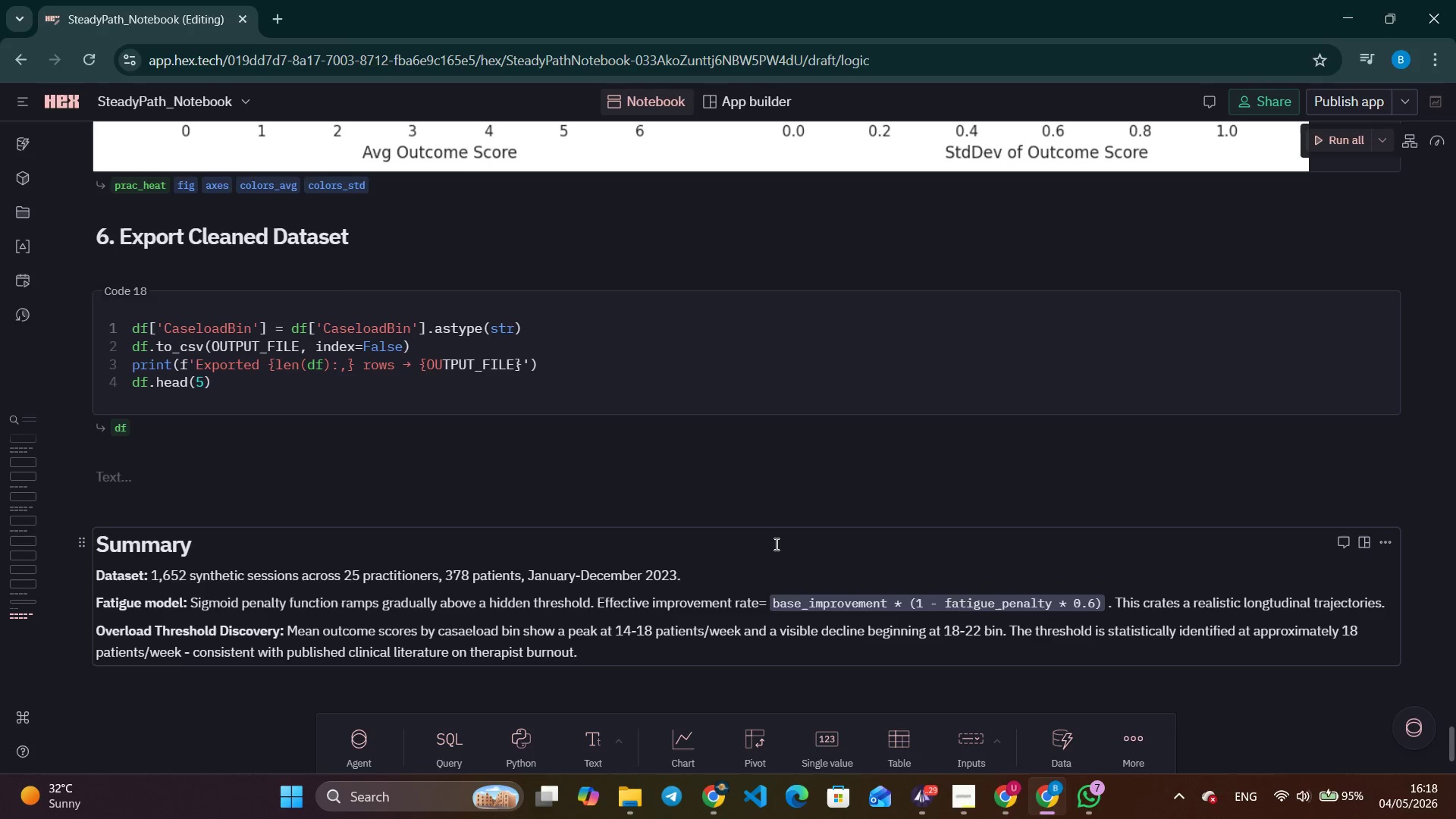 
key(Enter)
 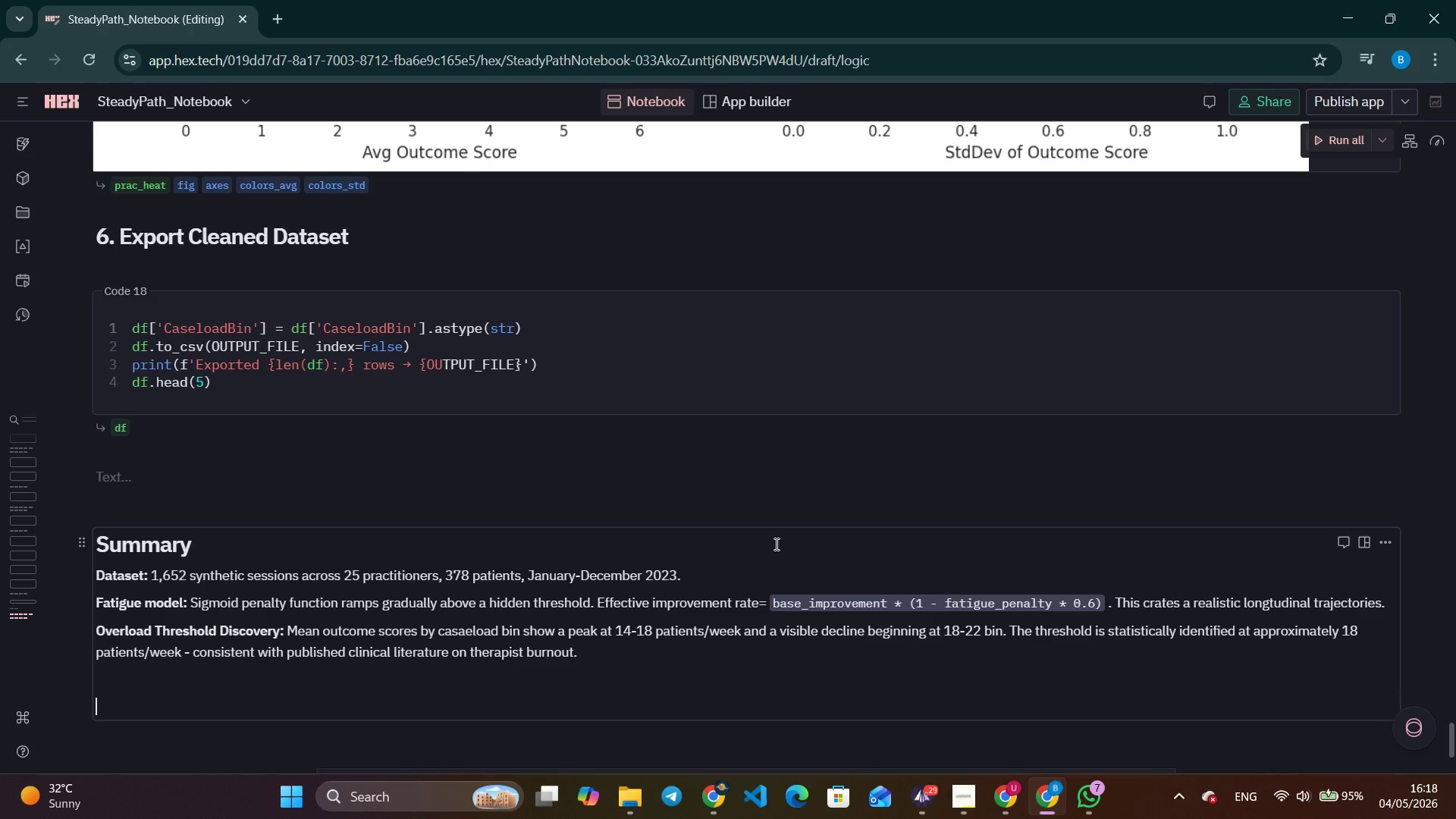 
key(Enter)
 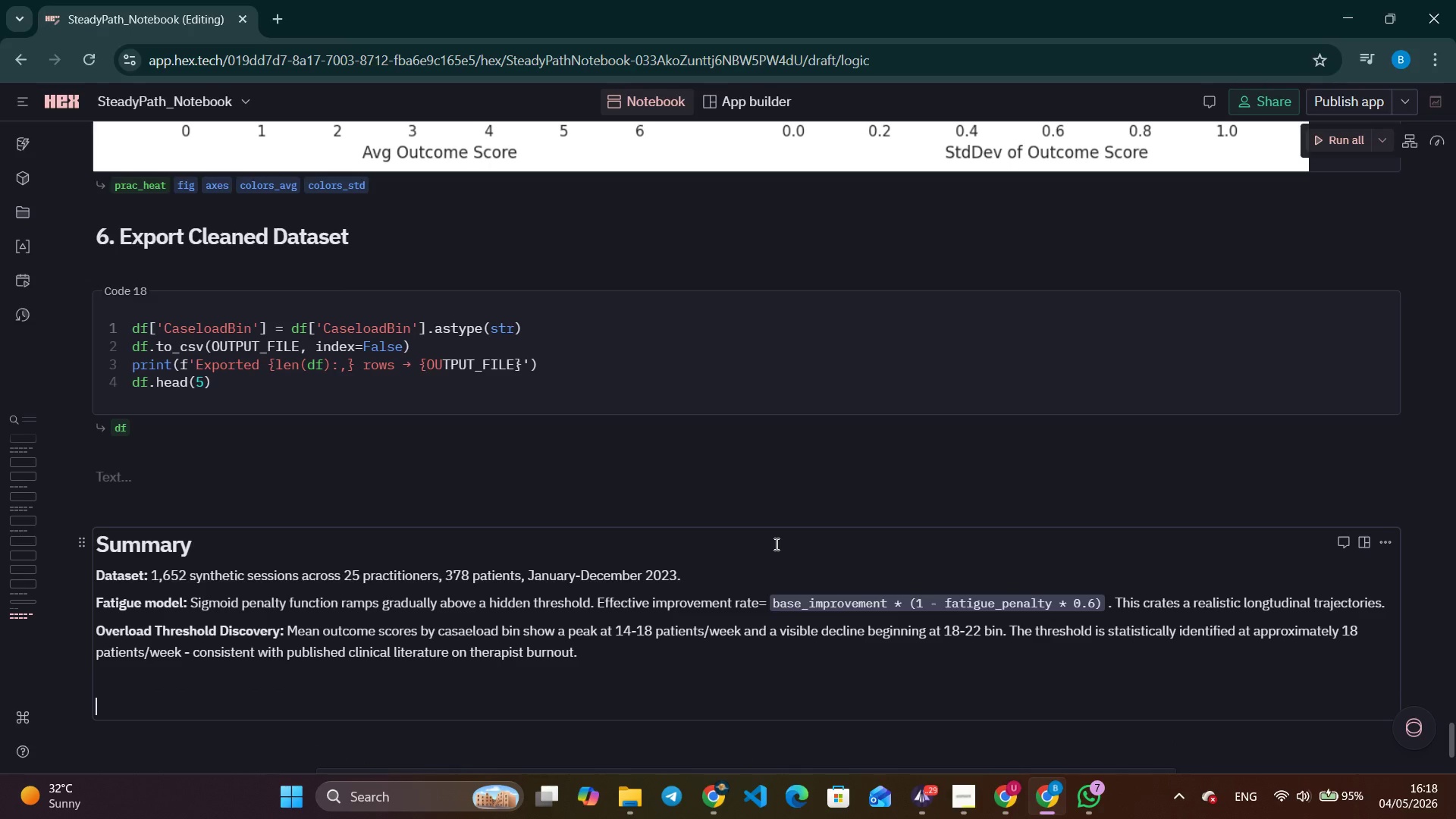 
type(**Key correlations:**)
 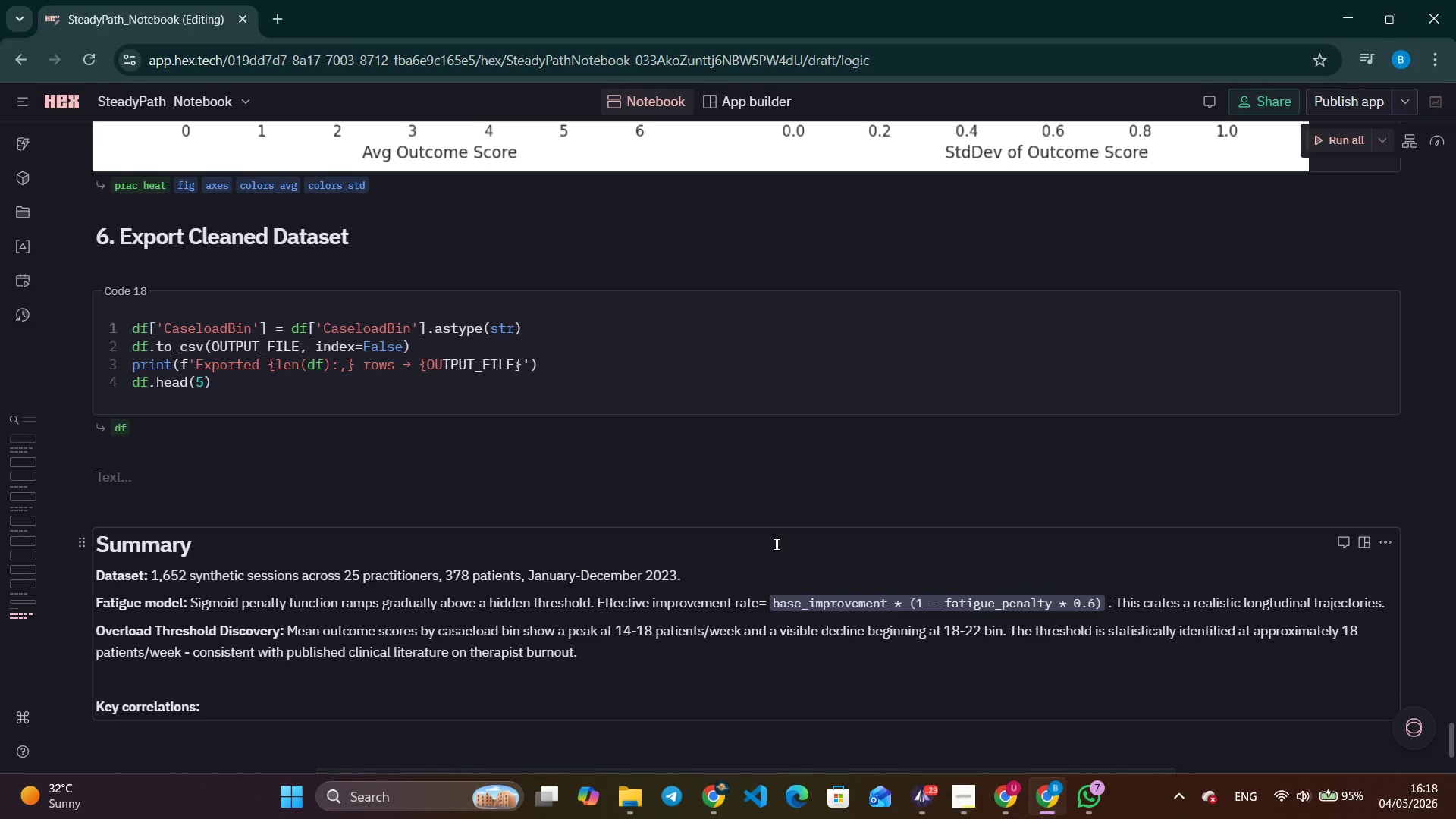 
key(Enter)
 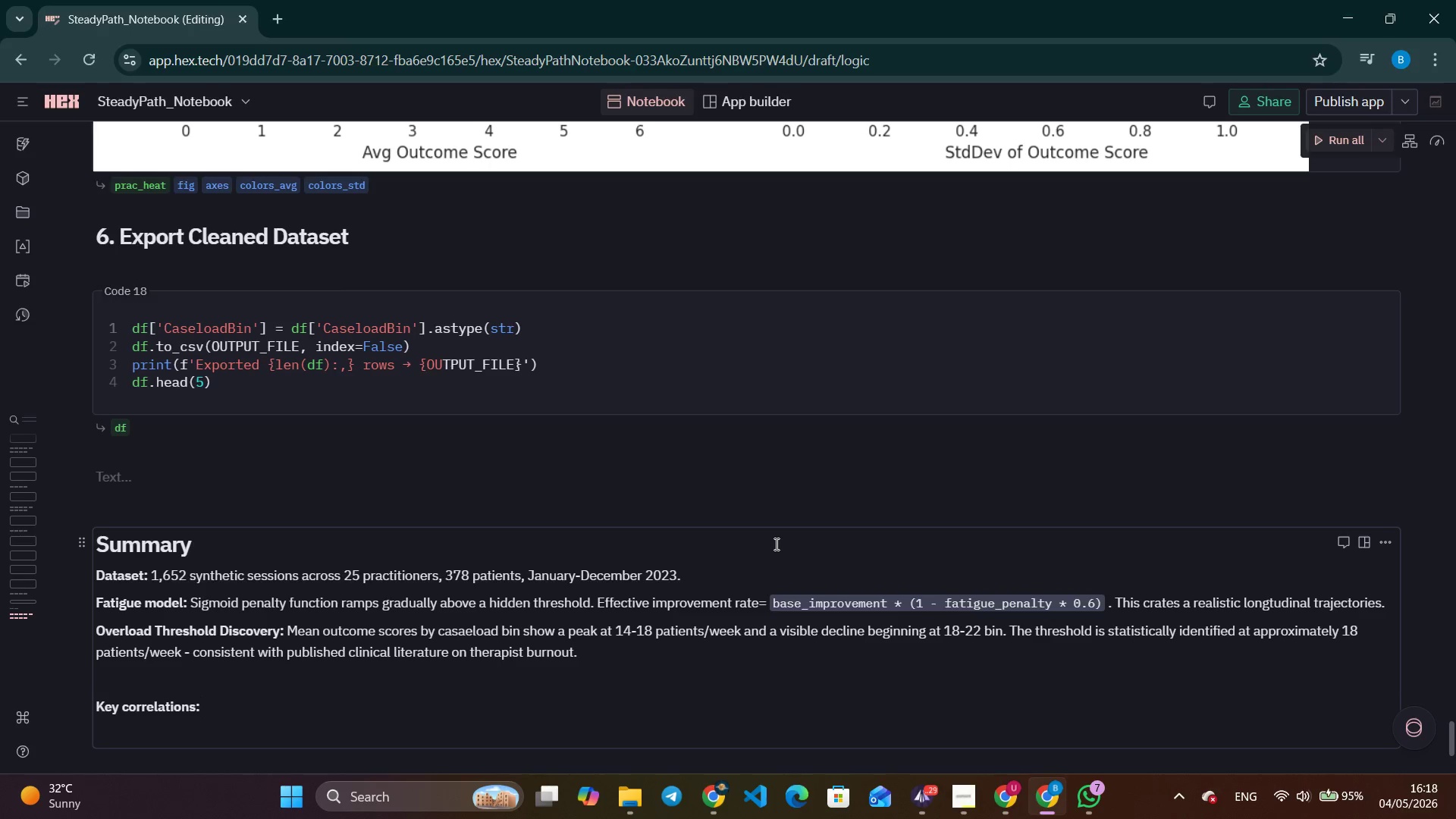 
type(- Caseload vs Outcome )
key(Backspace)
type(: r = -)
 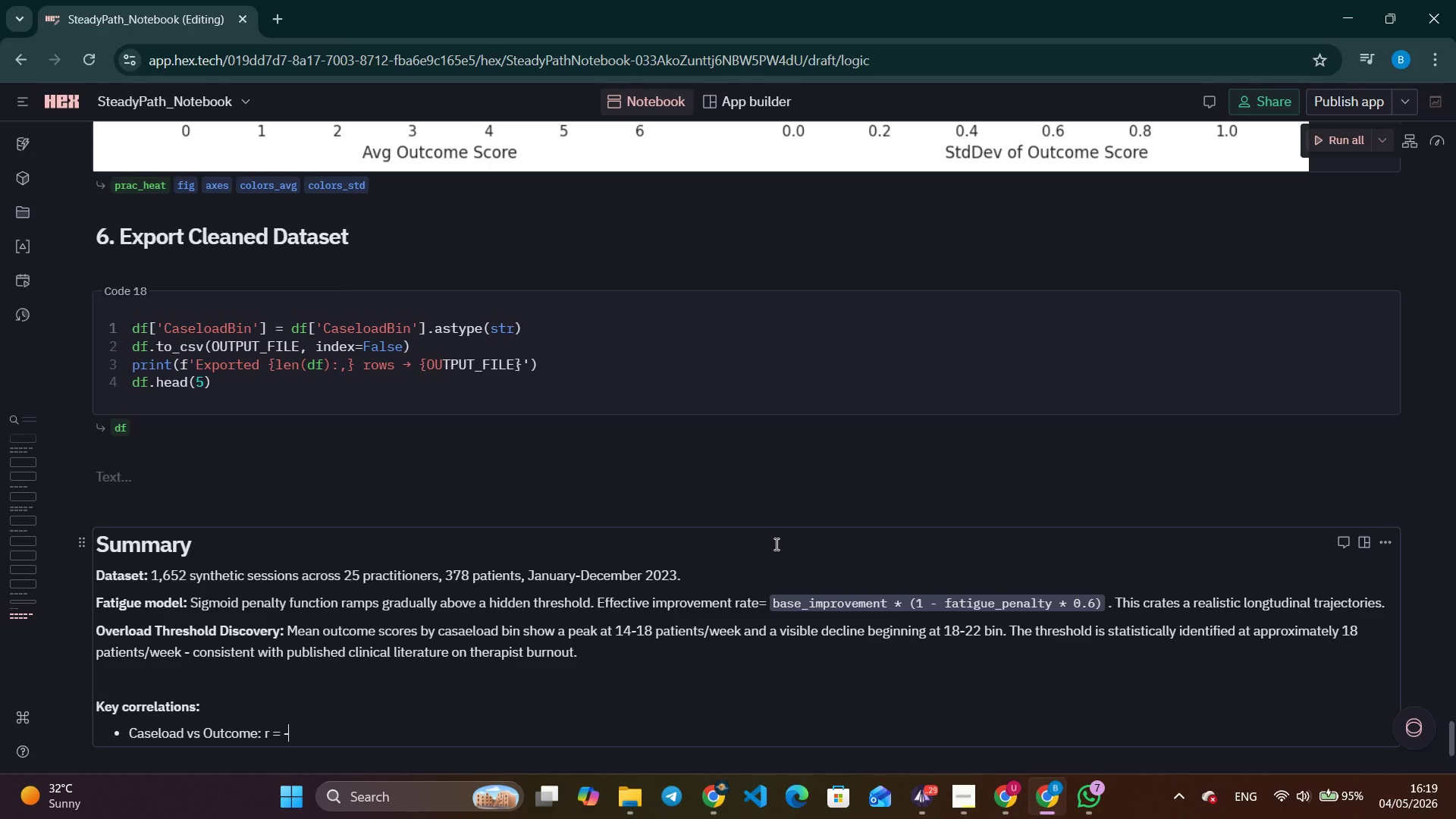 
type(0.139, p<)
 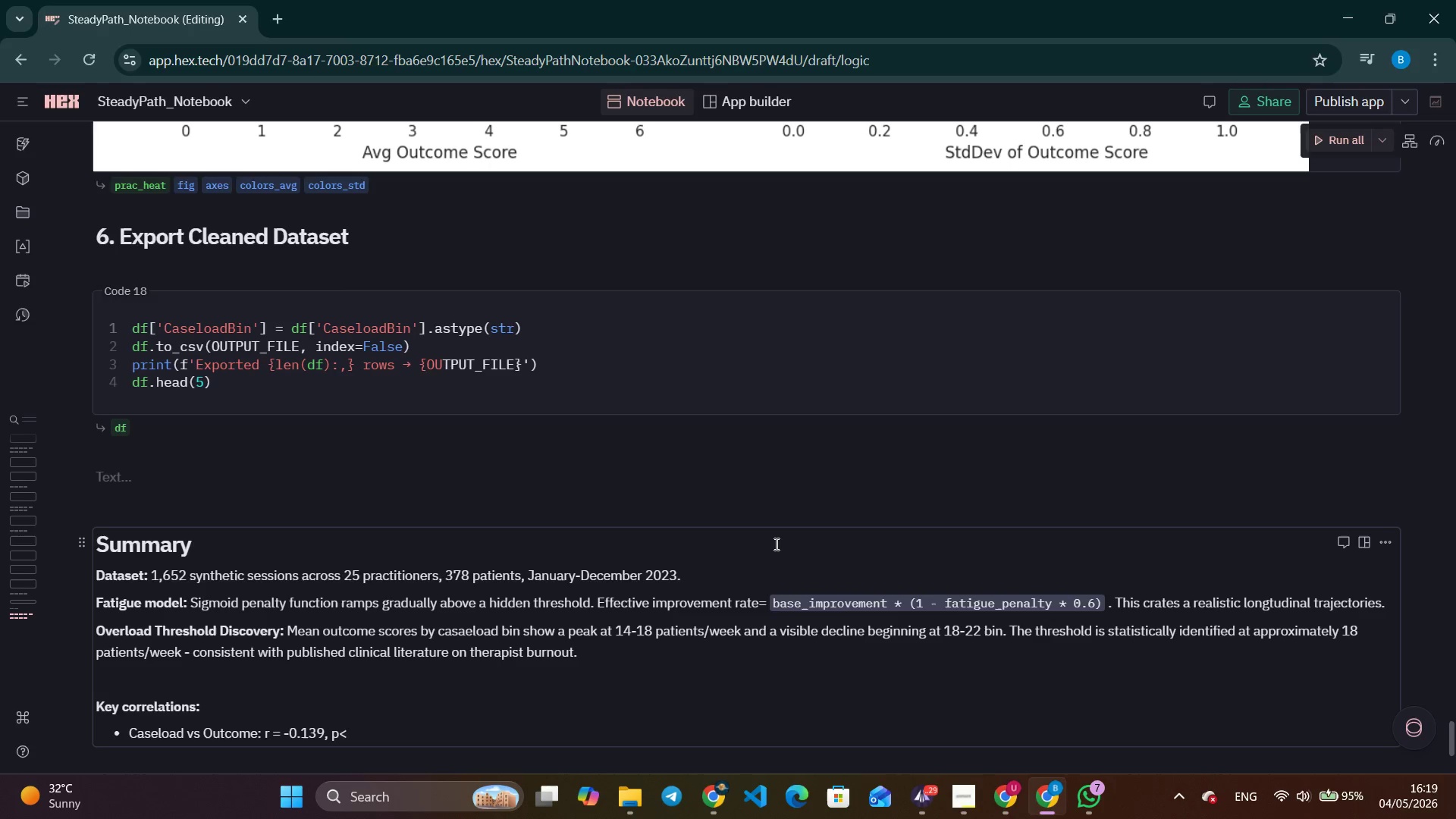 
wait(55.41)
 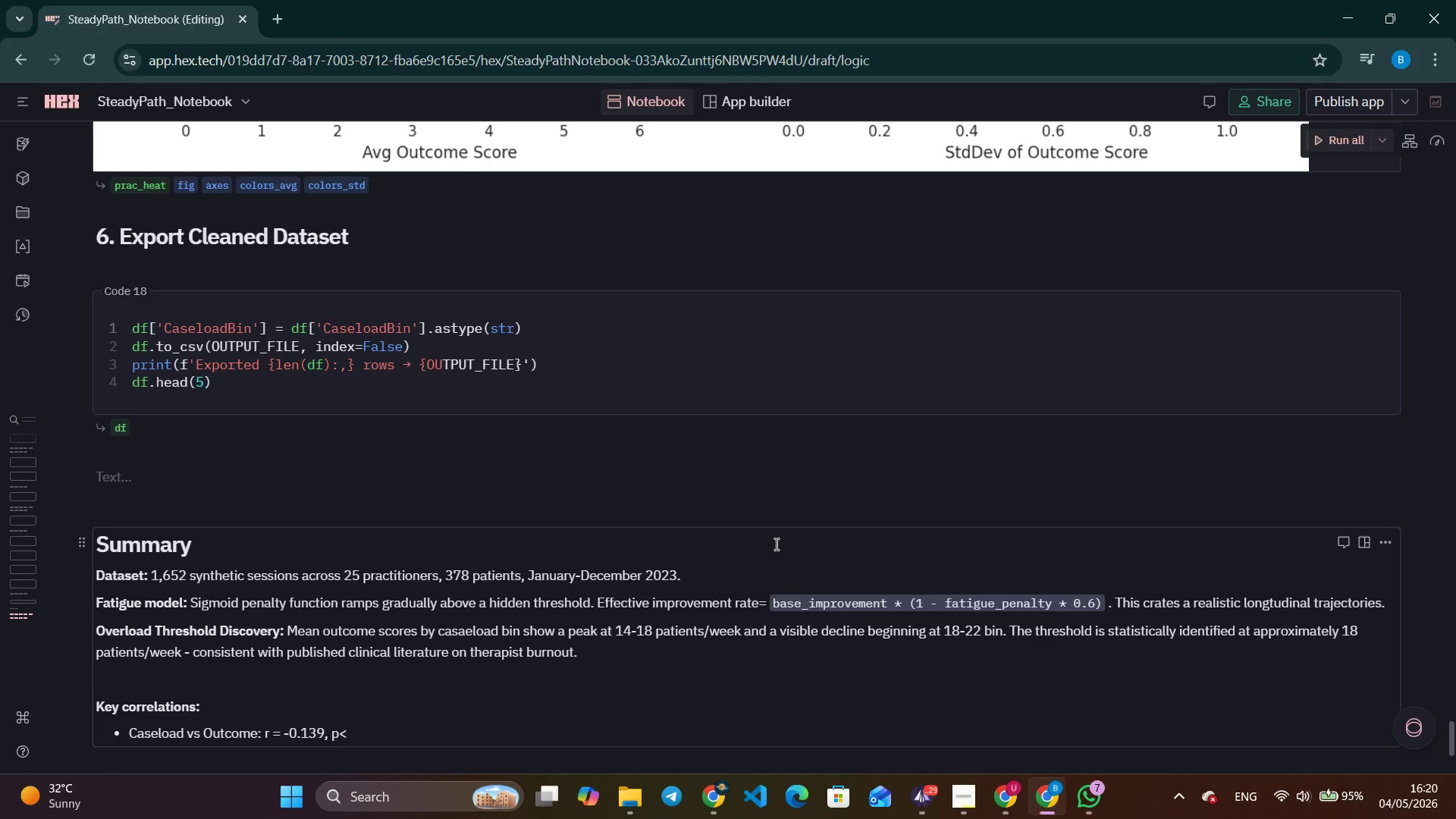 
key(Backspace)
type( < 0.001 - significant)
 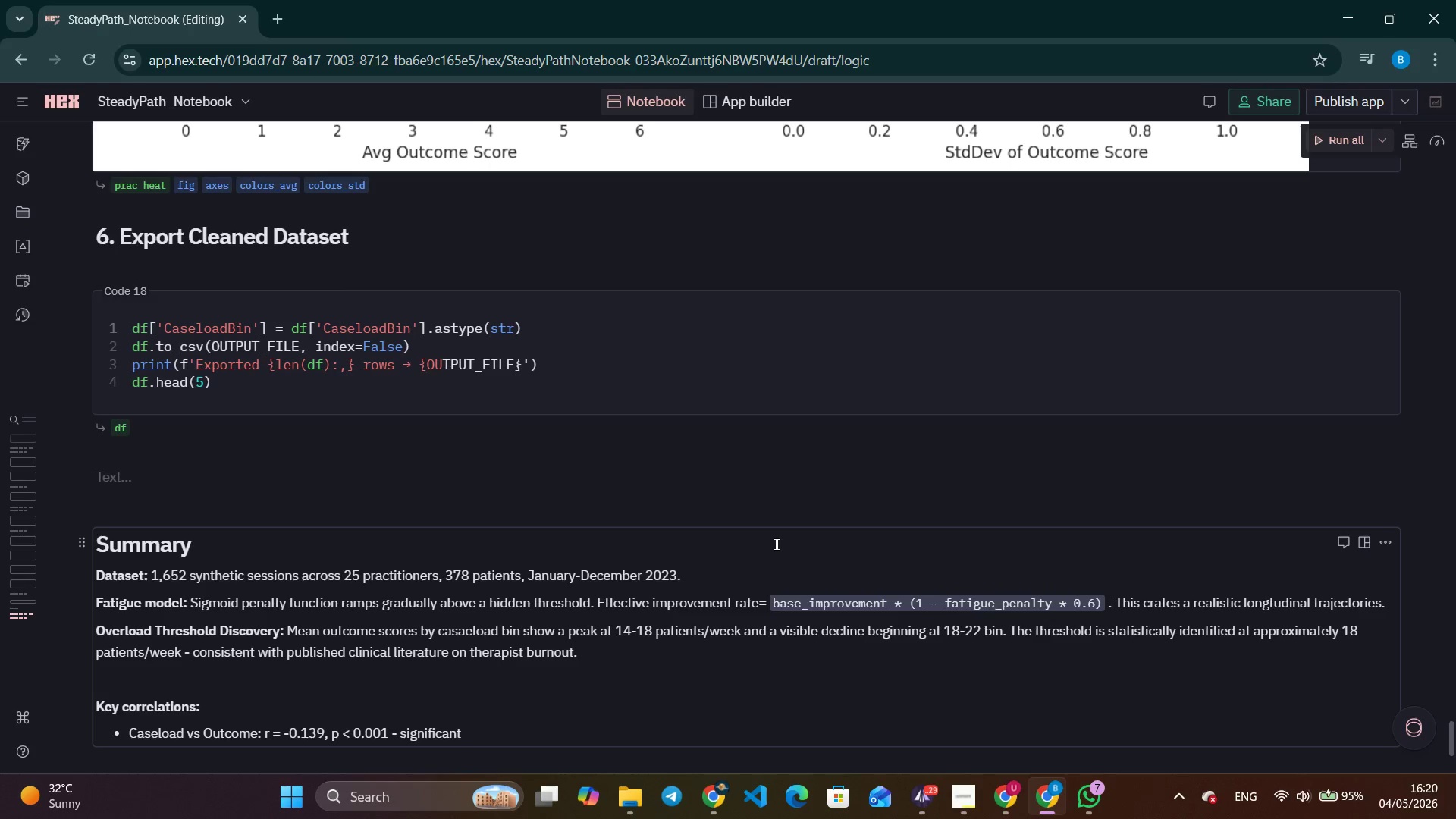 
wait(15.42)
 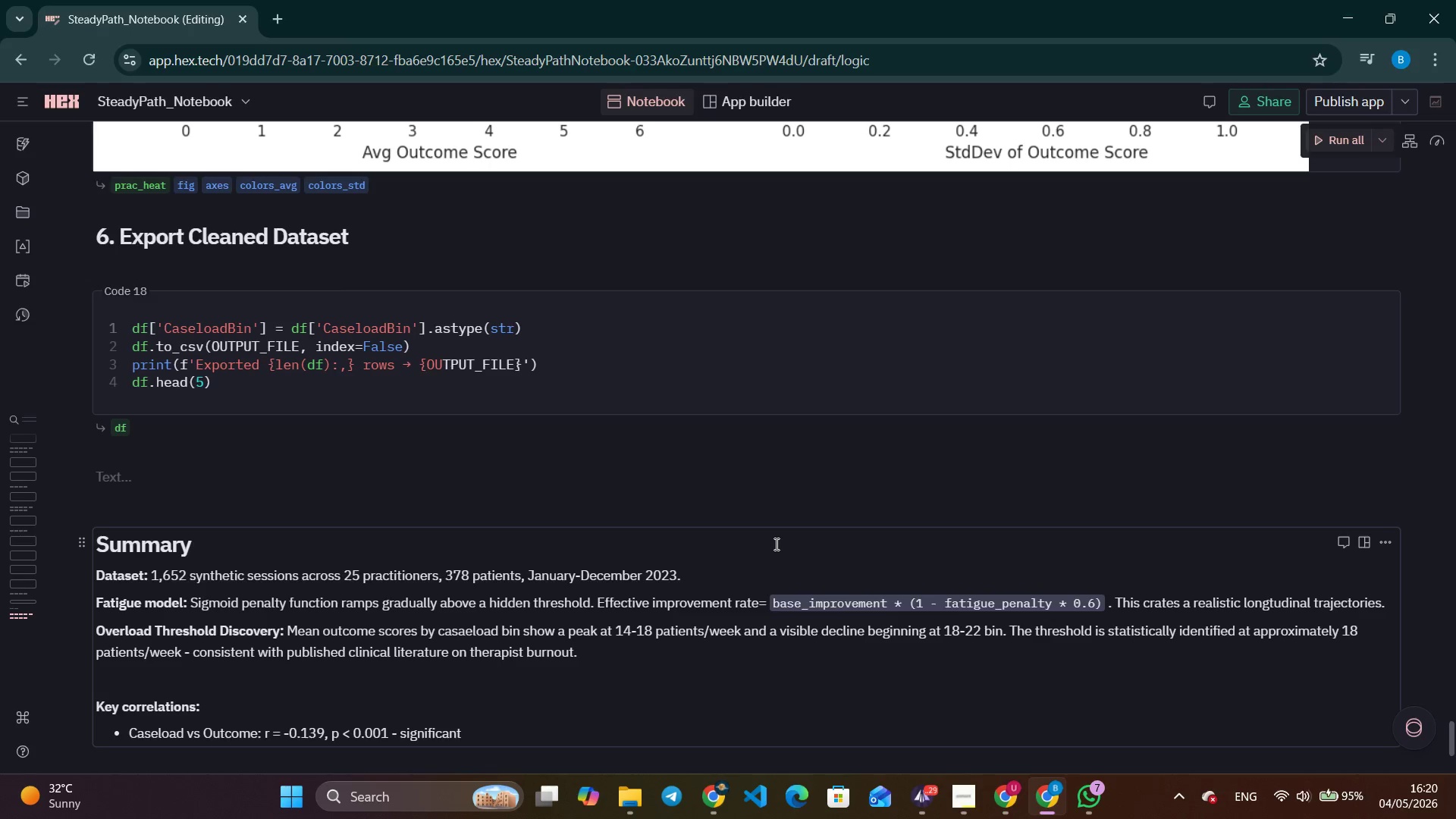 
type( negative correlation.)
 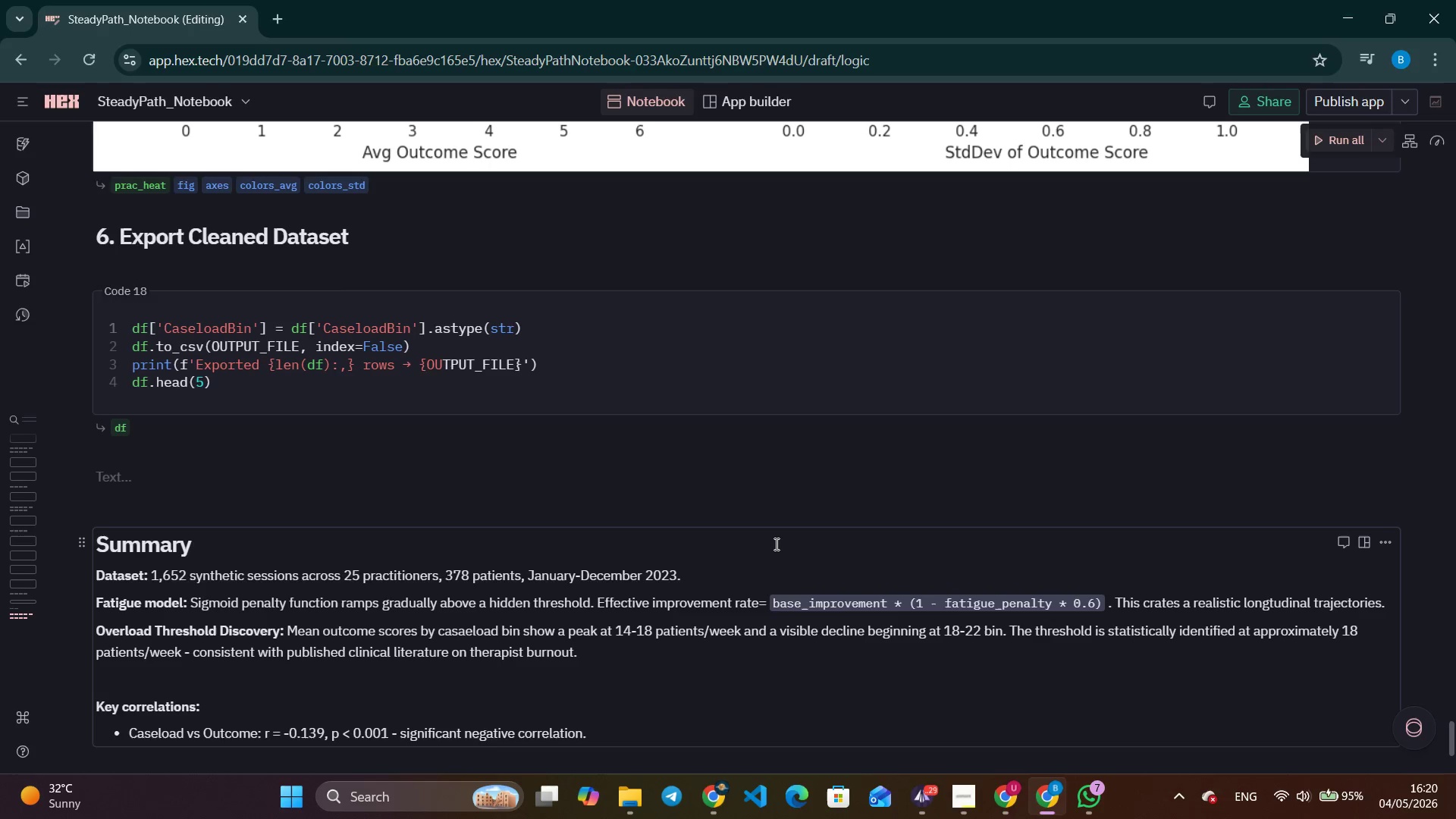 
key(Enter)
 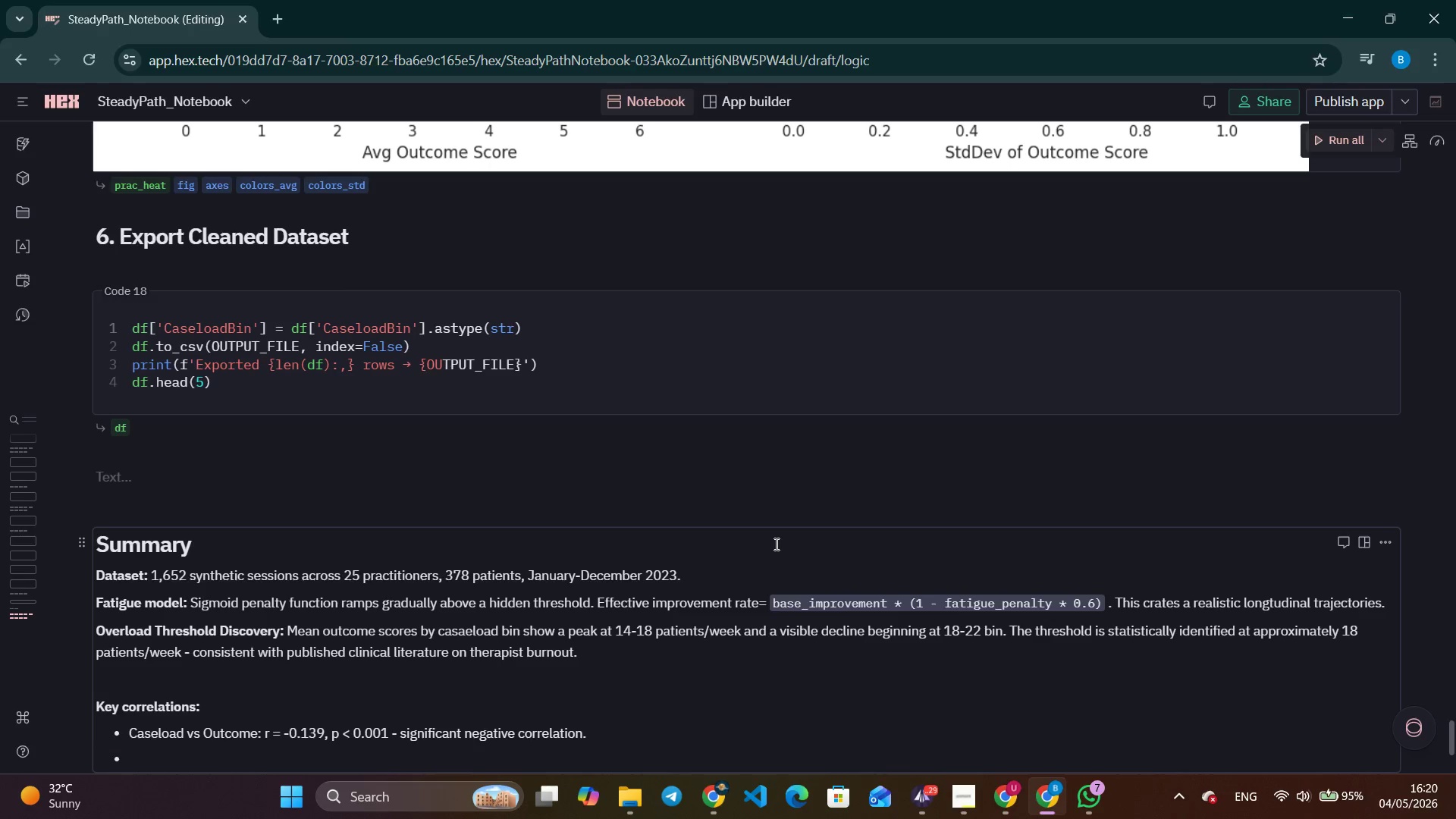 
type(s)
key(Backspace)
type(Session Frequency bs Out)
key(Backspace)
type(vs Outcome: r = +0.0)
key(Backspace)
type(236, p < 0.001 - more frew)
key(Backspace)
type(quent session improve outcomes.)
 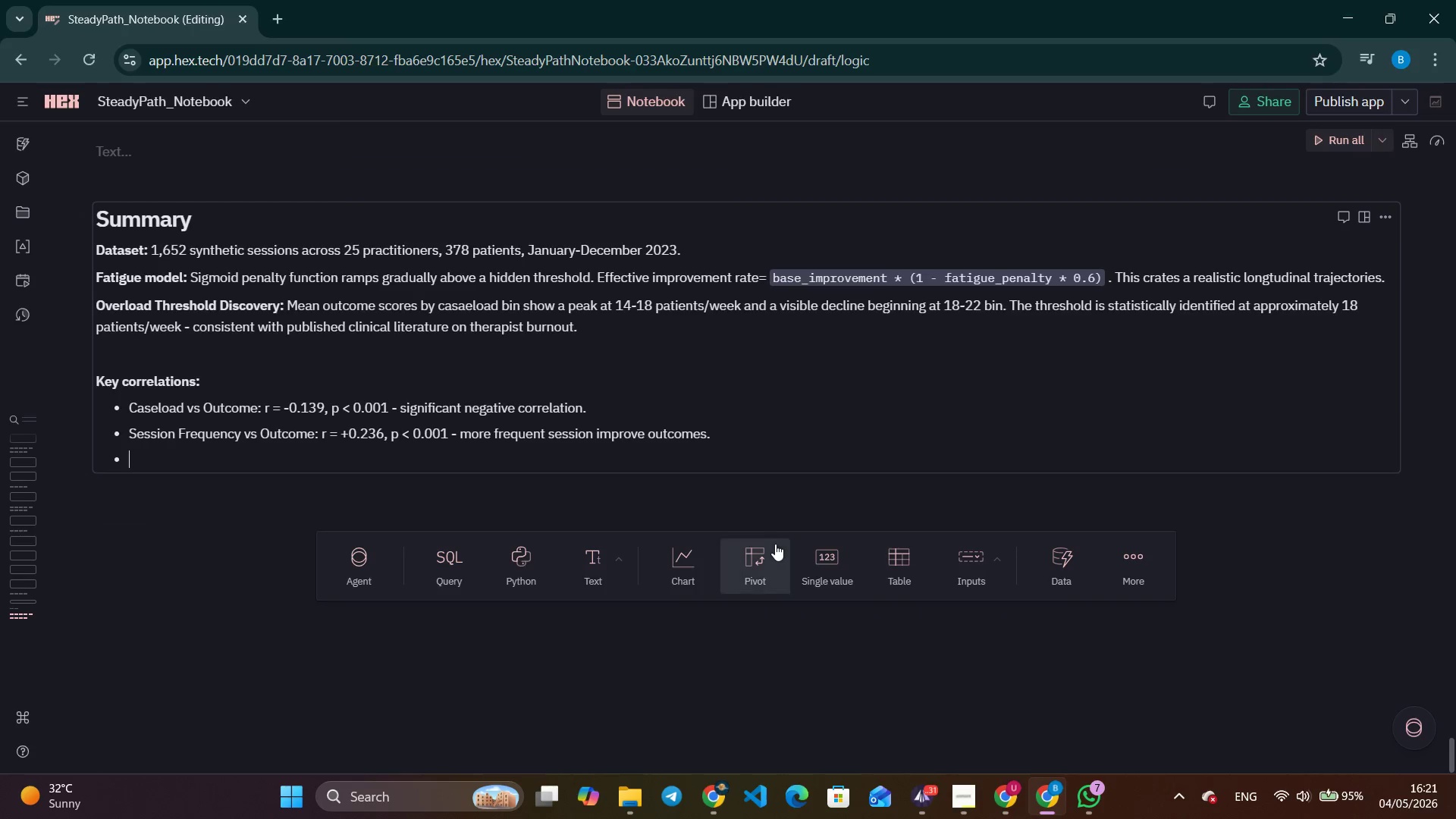 
 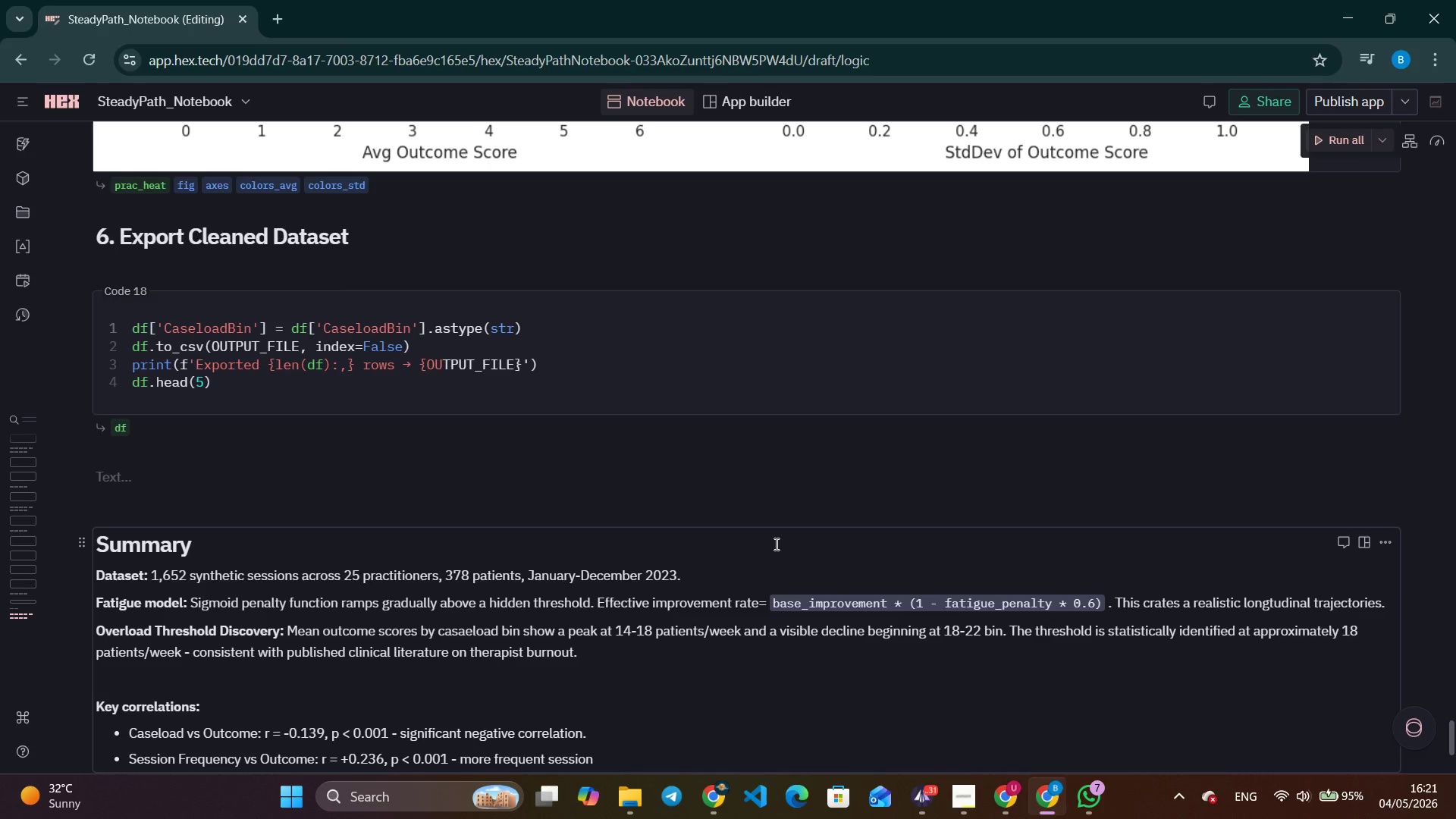 
key(Enter)
 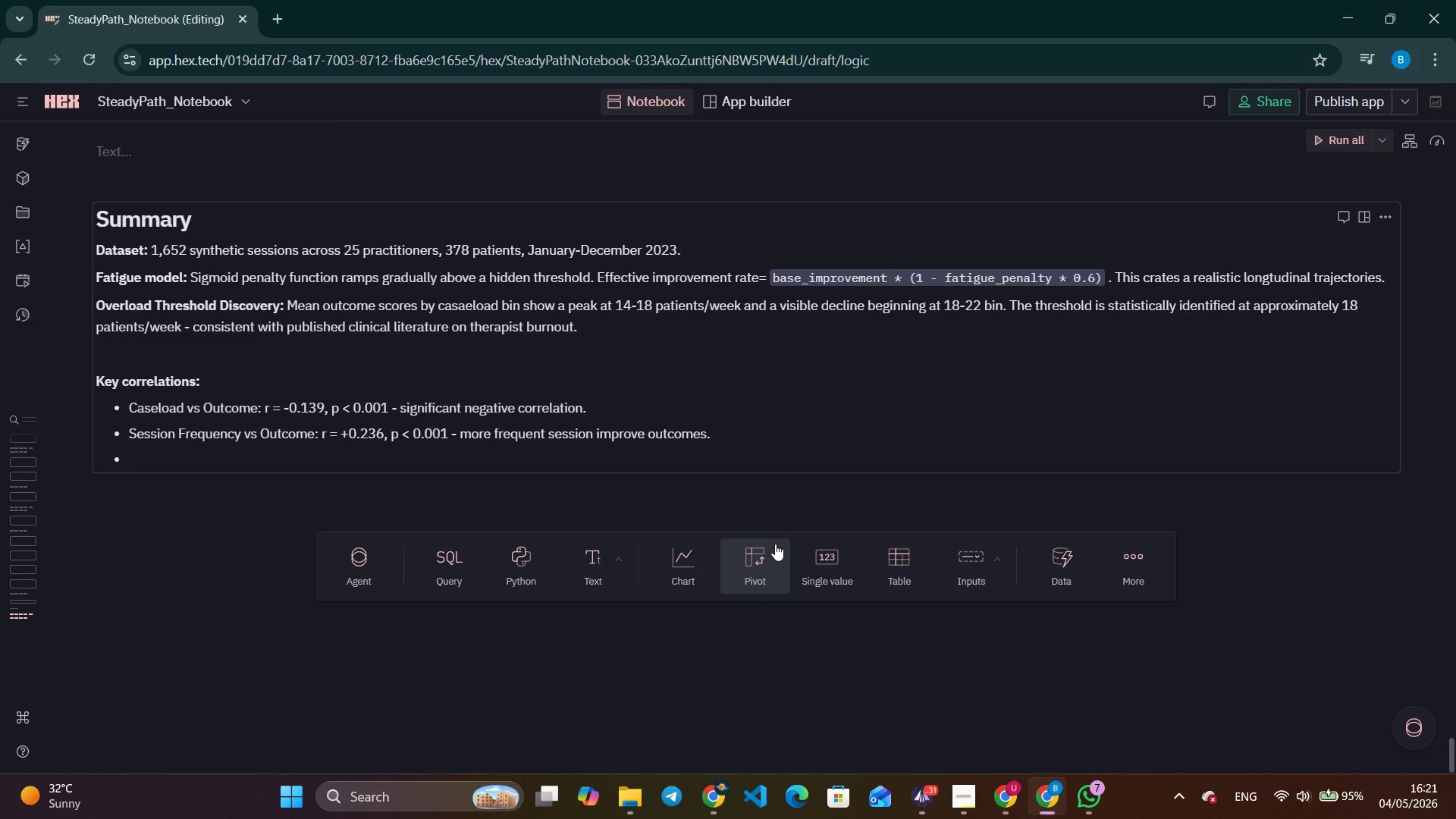 
type(FAtigue Penalty vs Session Duration: r< )
key(Backspace)
key(Backspace)
type( < 0 - fatigued practitioners deliver shorter sessin)
key(Backspace)
type(ons.)
 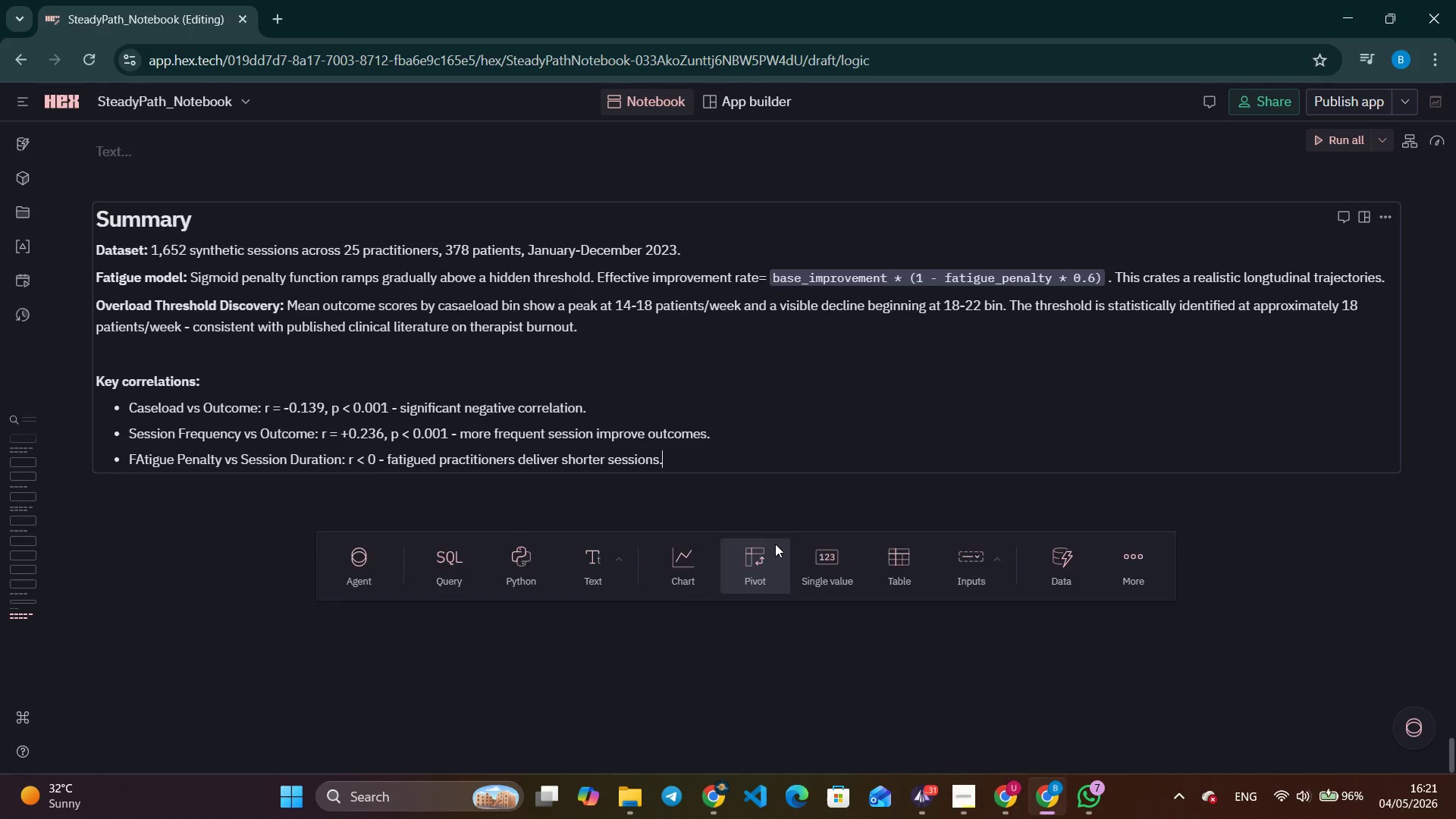 
key(Enter)
 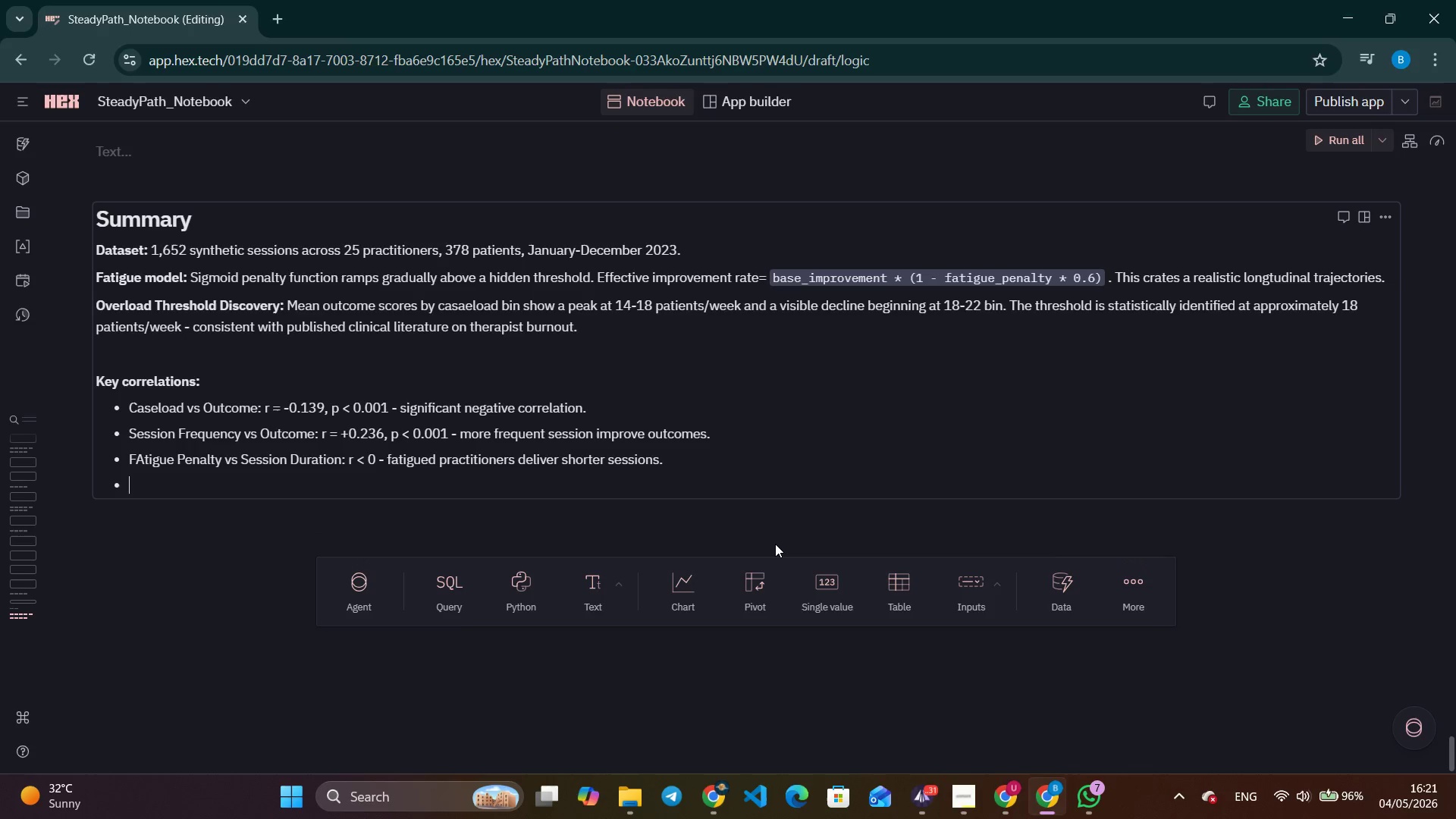 
key(Enter)
 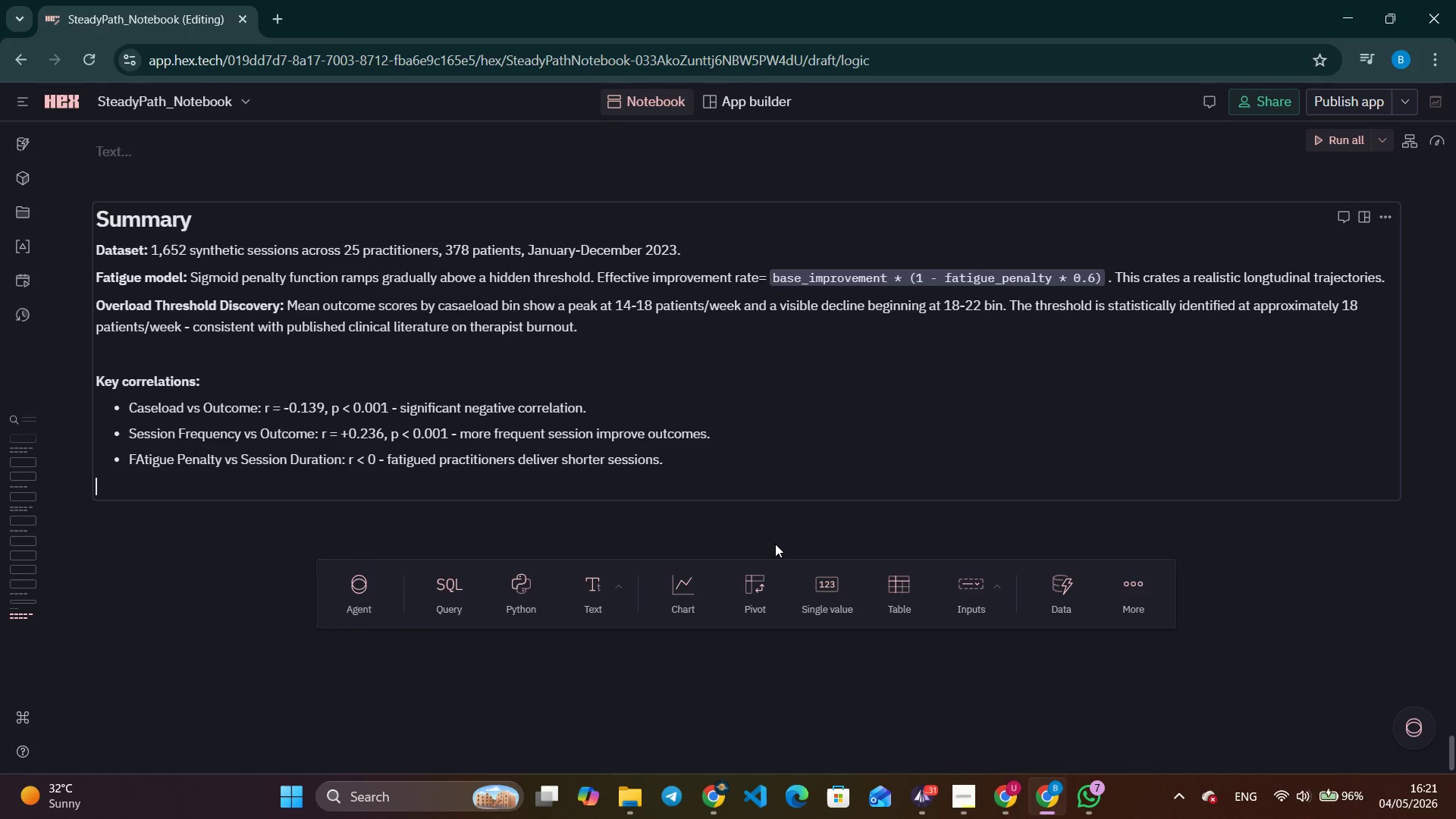 
key(Backspace)
 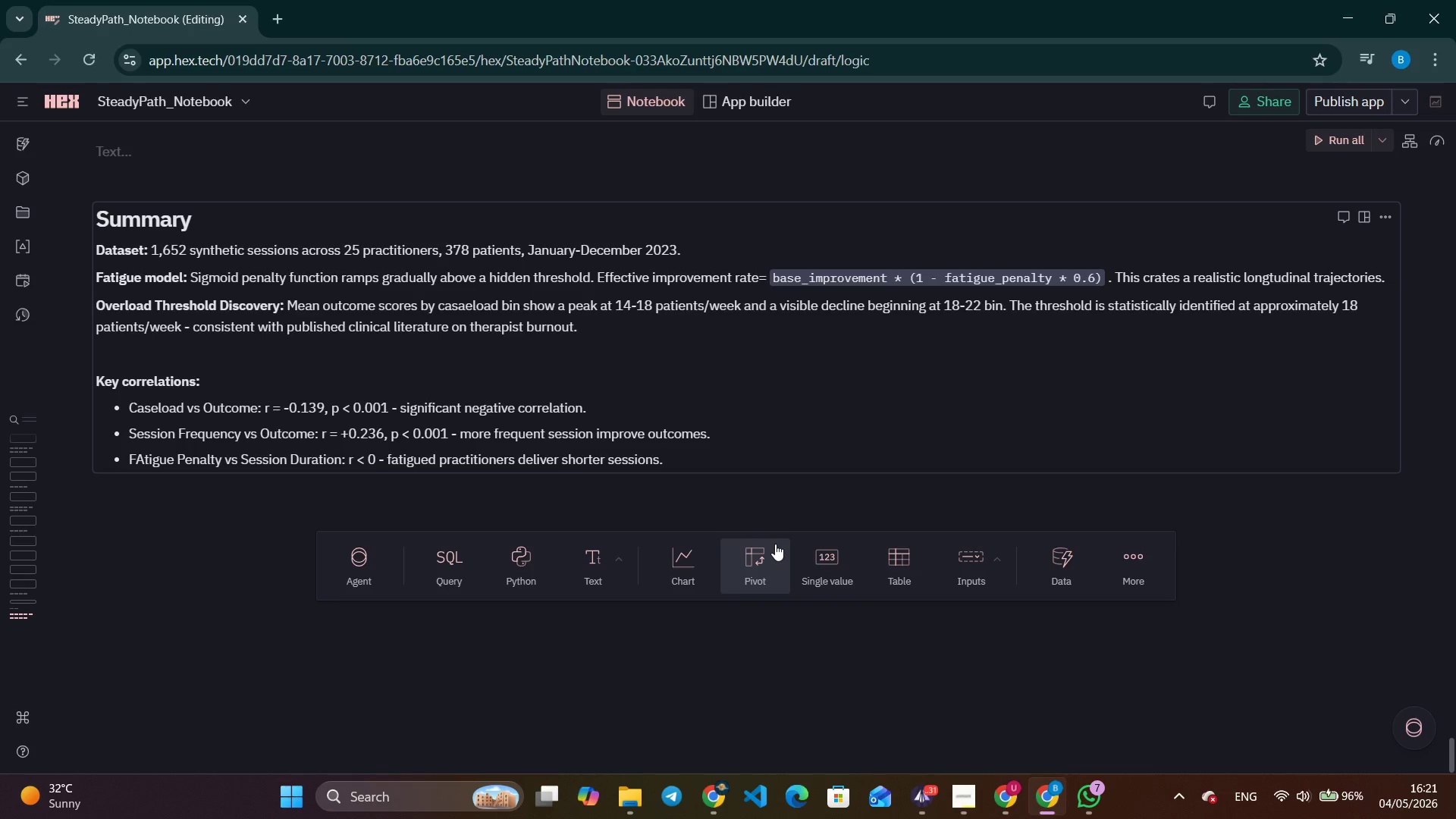 
key(Enter)
 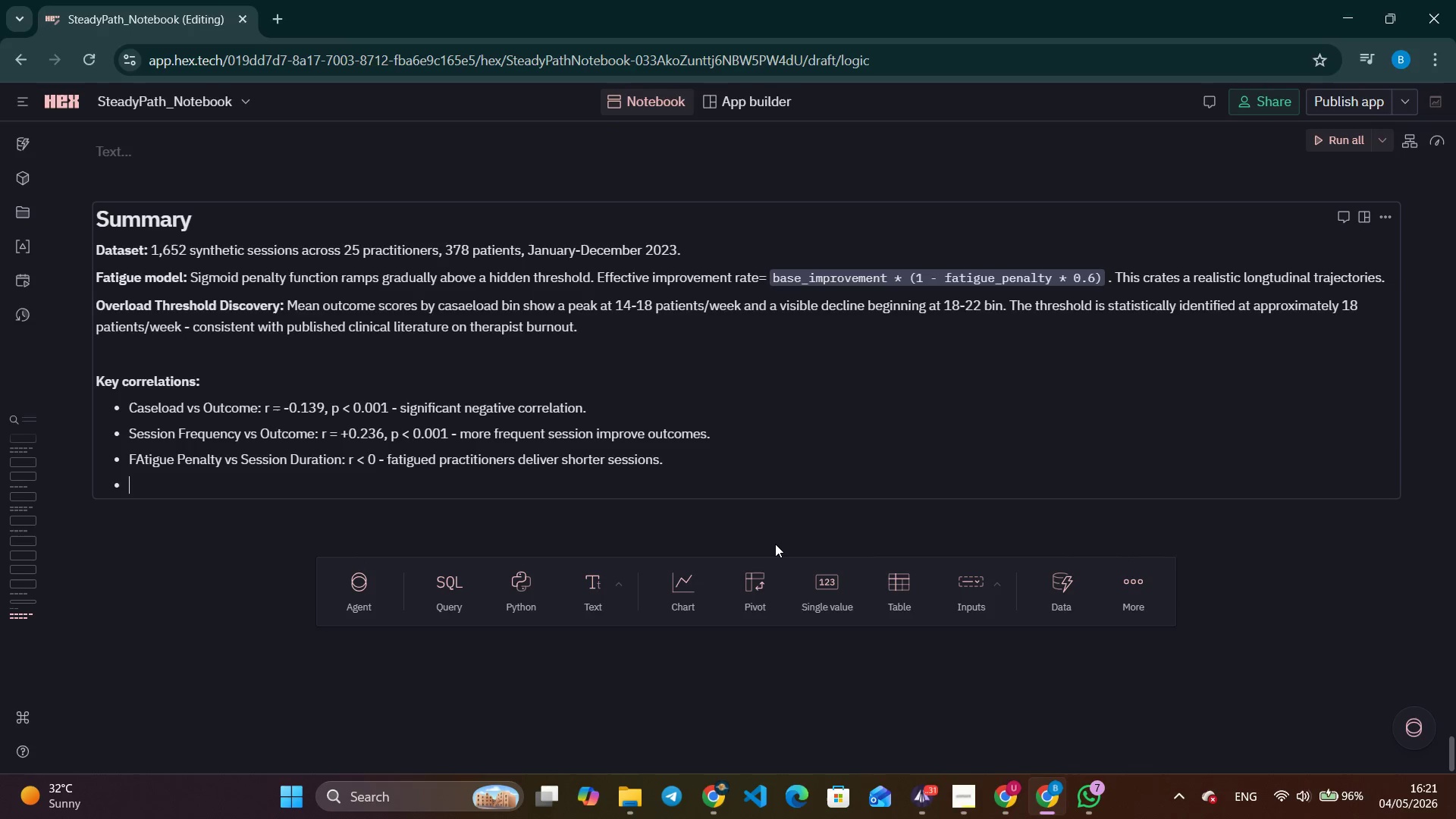 
key(Enter)
 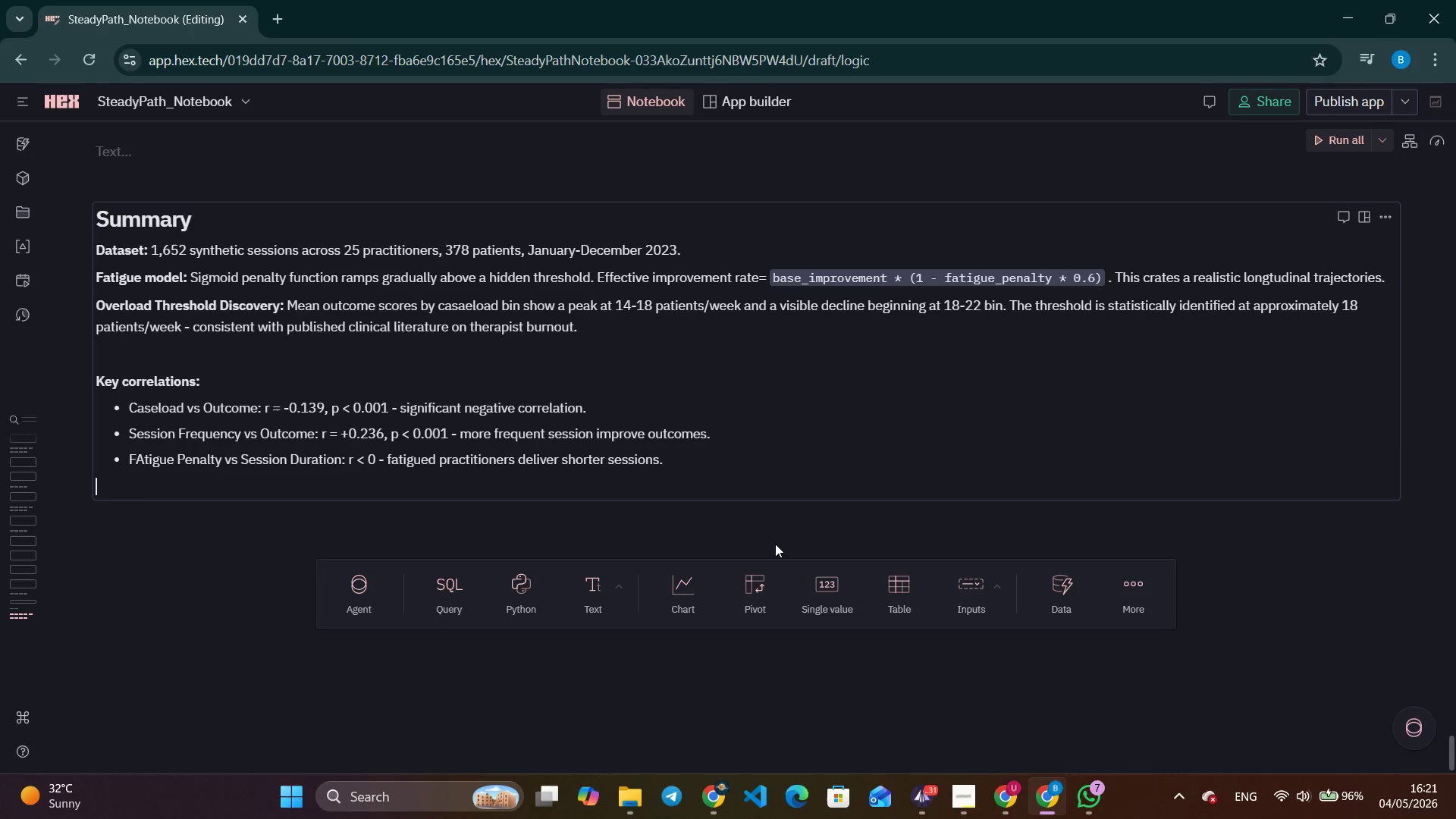 
type(**Standard deivia)
key(Backspace)
key(Backspace)
key(Backspace)
key(Backspace)
type(viation insight:** High StdDev per prea)
key(Backspace)
key(Backspace)
type(actitioner indicated )
key(Backspace)
key(Backspace)
type(s inc)
 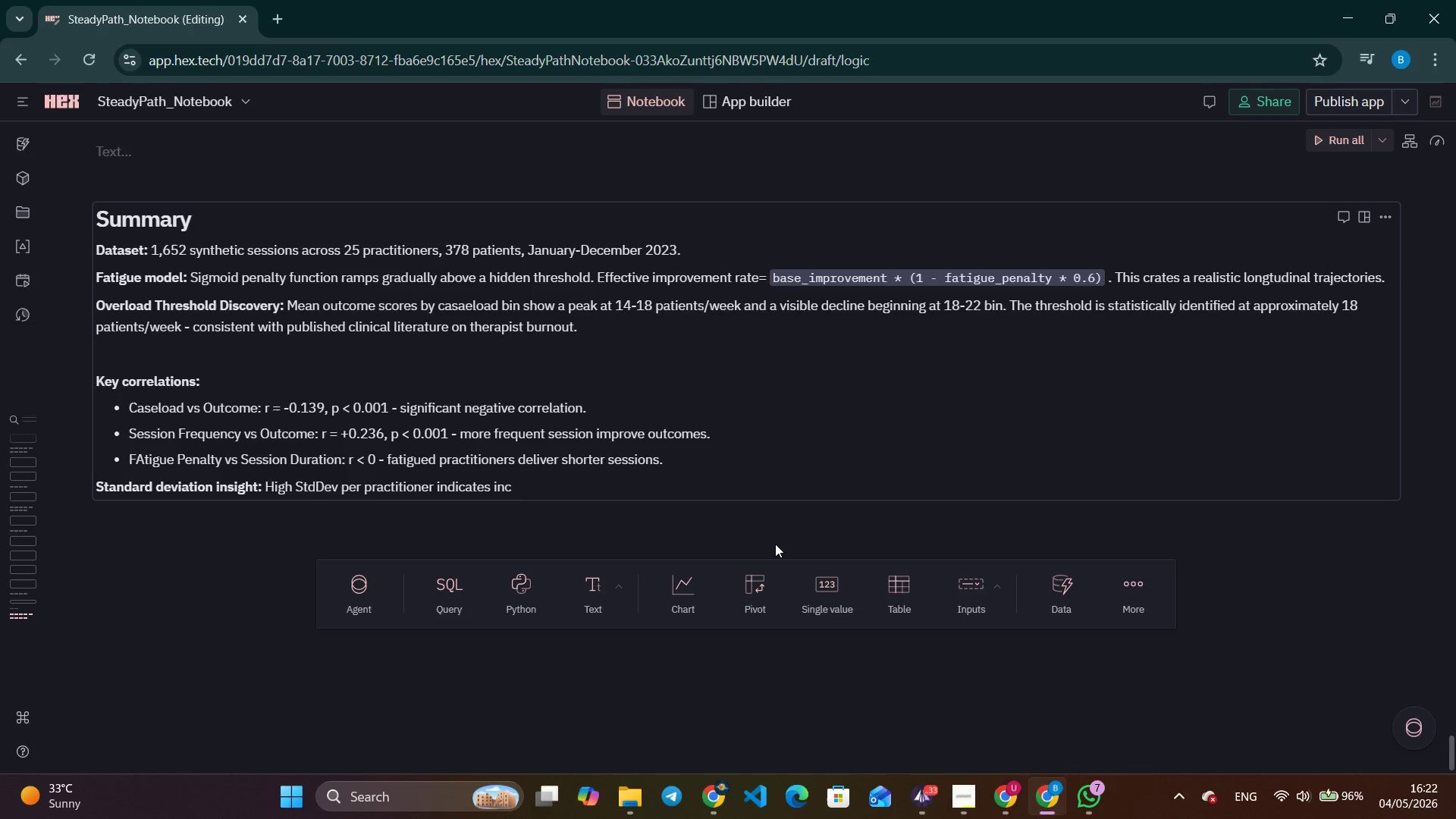 
type(onsistent outcomes - a sign of overload where some patients benefit while other)
 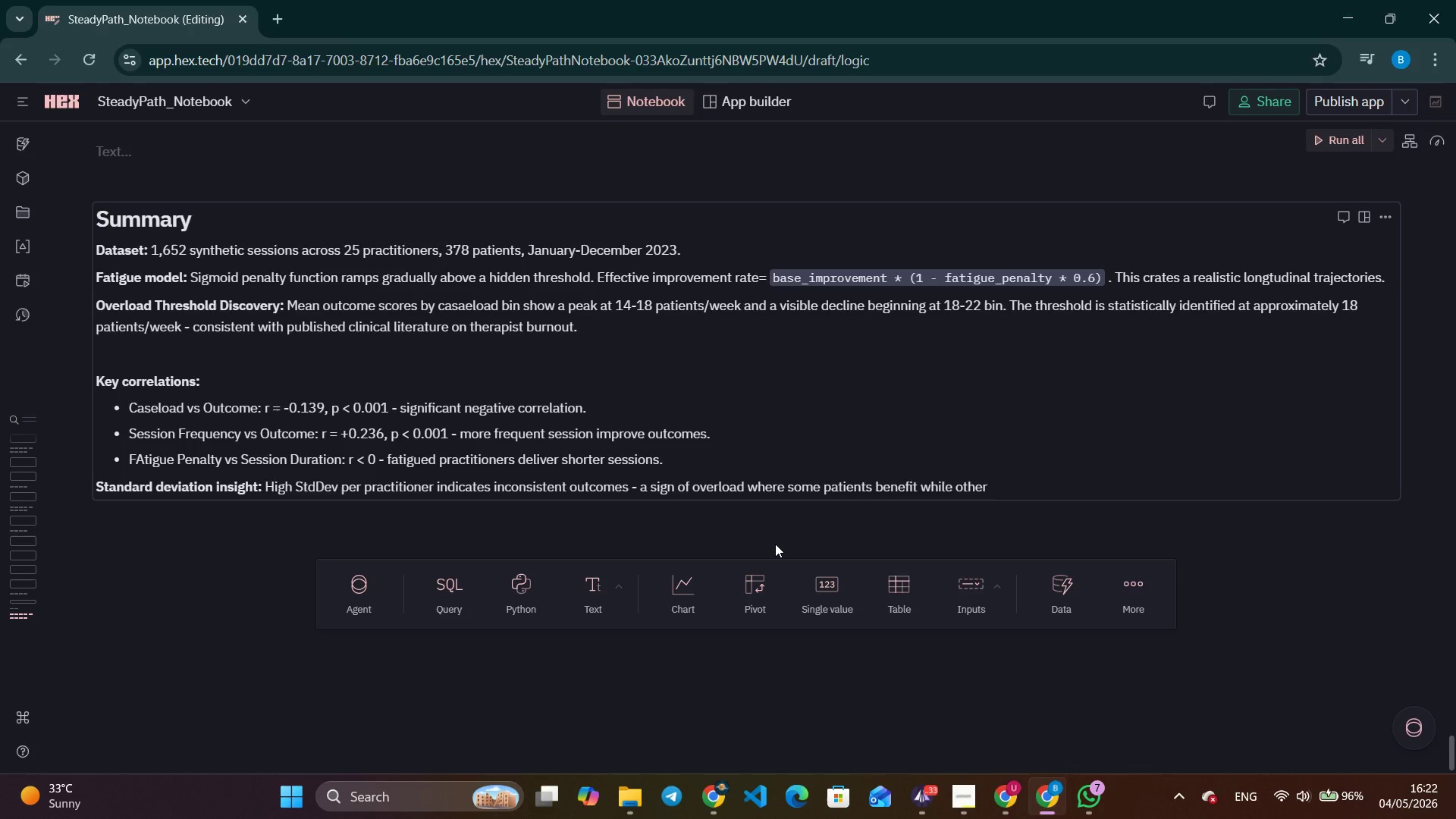 
wait(18.19)
 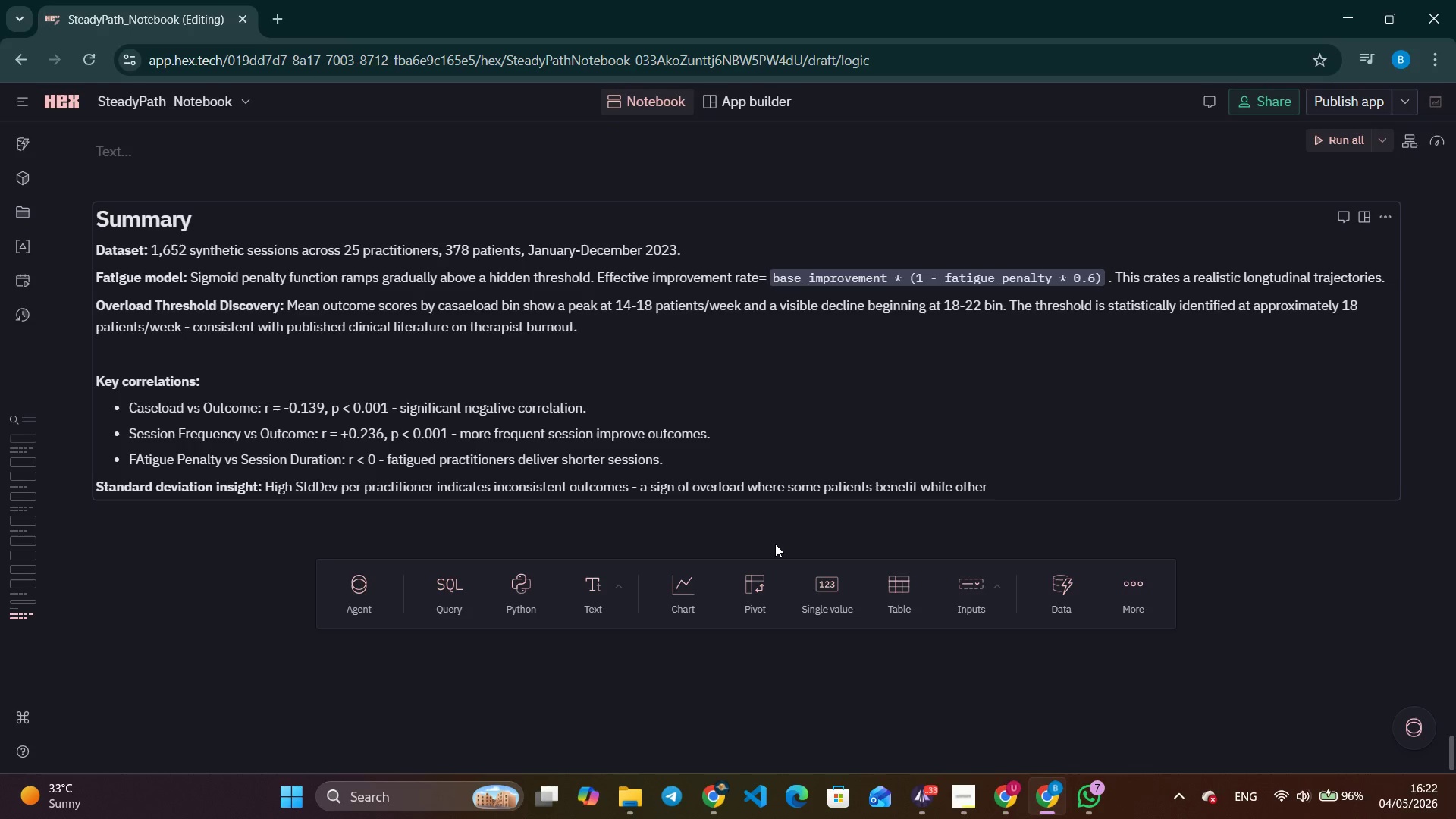 
type(s are neglected. Practitoiners above the 18-patient threshold show measure)
key(Backspace)
type(ably less stable outcome profiles.)
 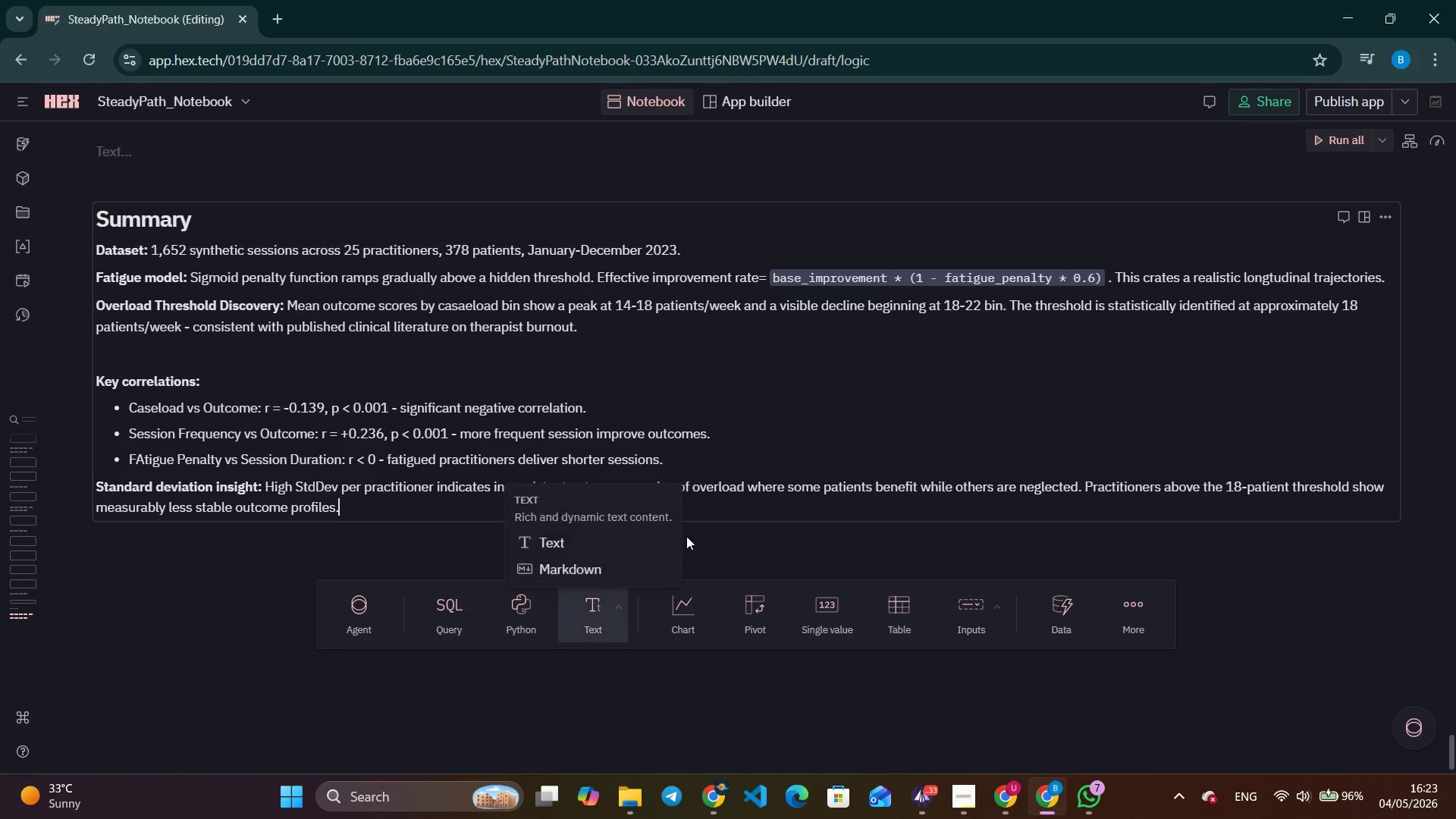 
left_click([962, 802])